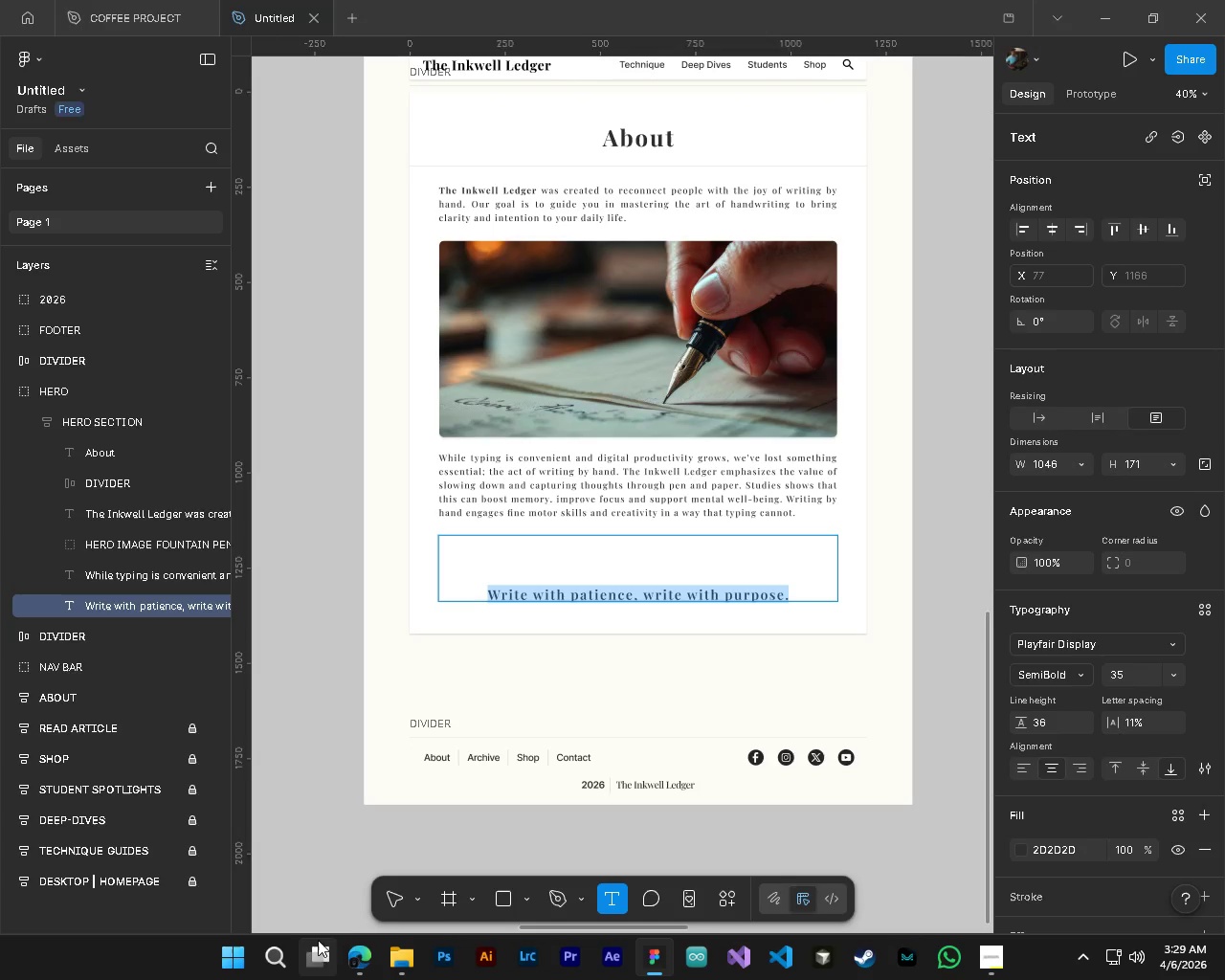 
left_click([394, 905])
 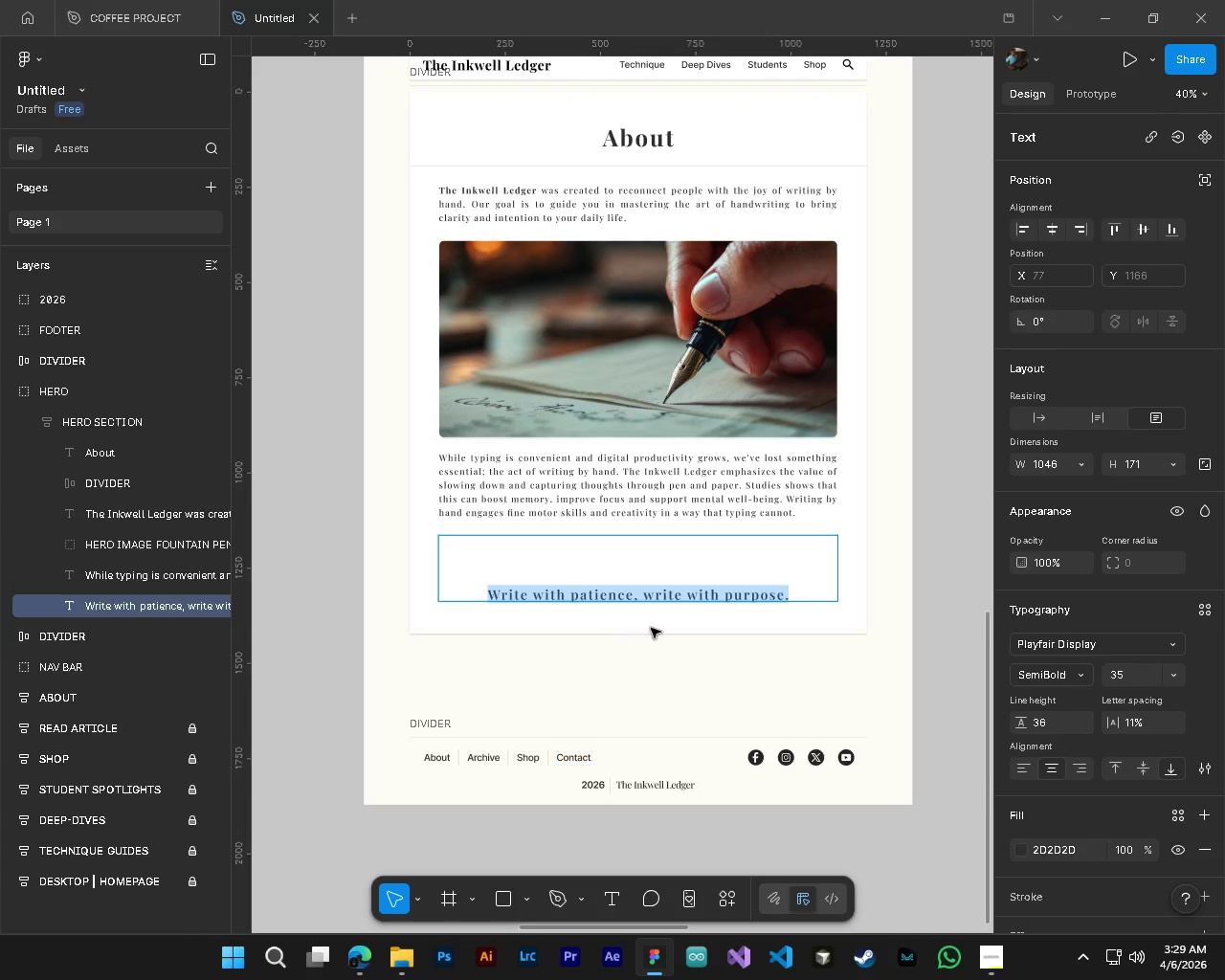 
left_click([675, 679])
 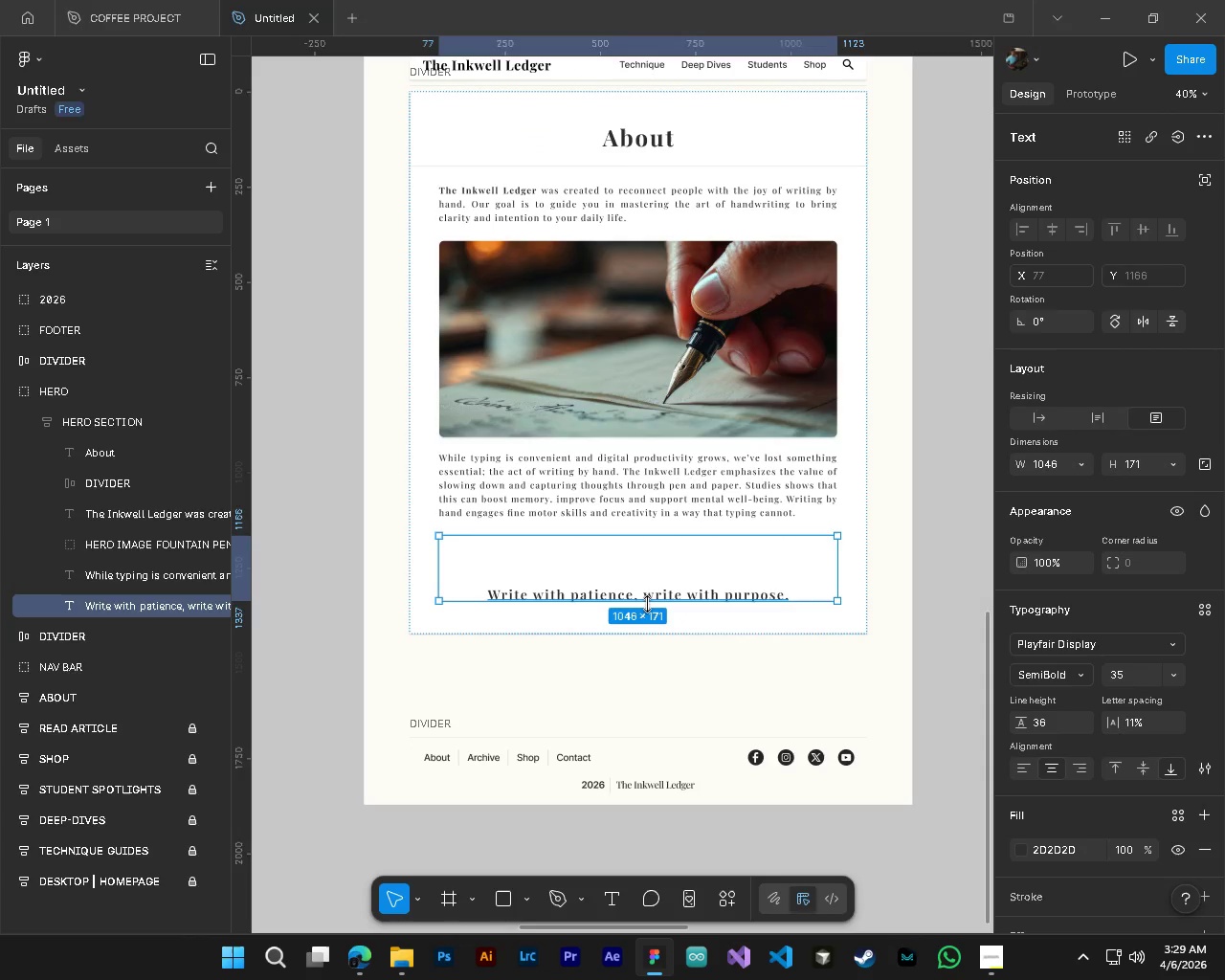 
left_click_drag(start_coordinate=[647, 604], to_coordinate=[656, 548])
 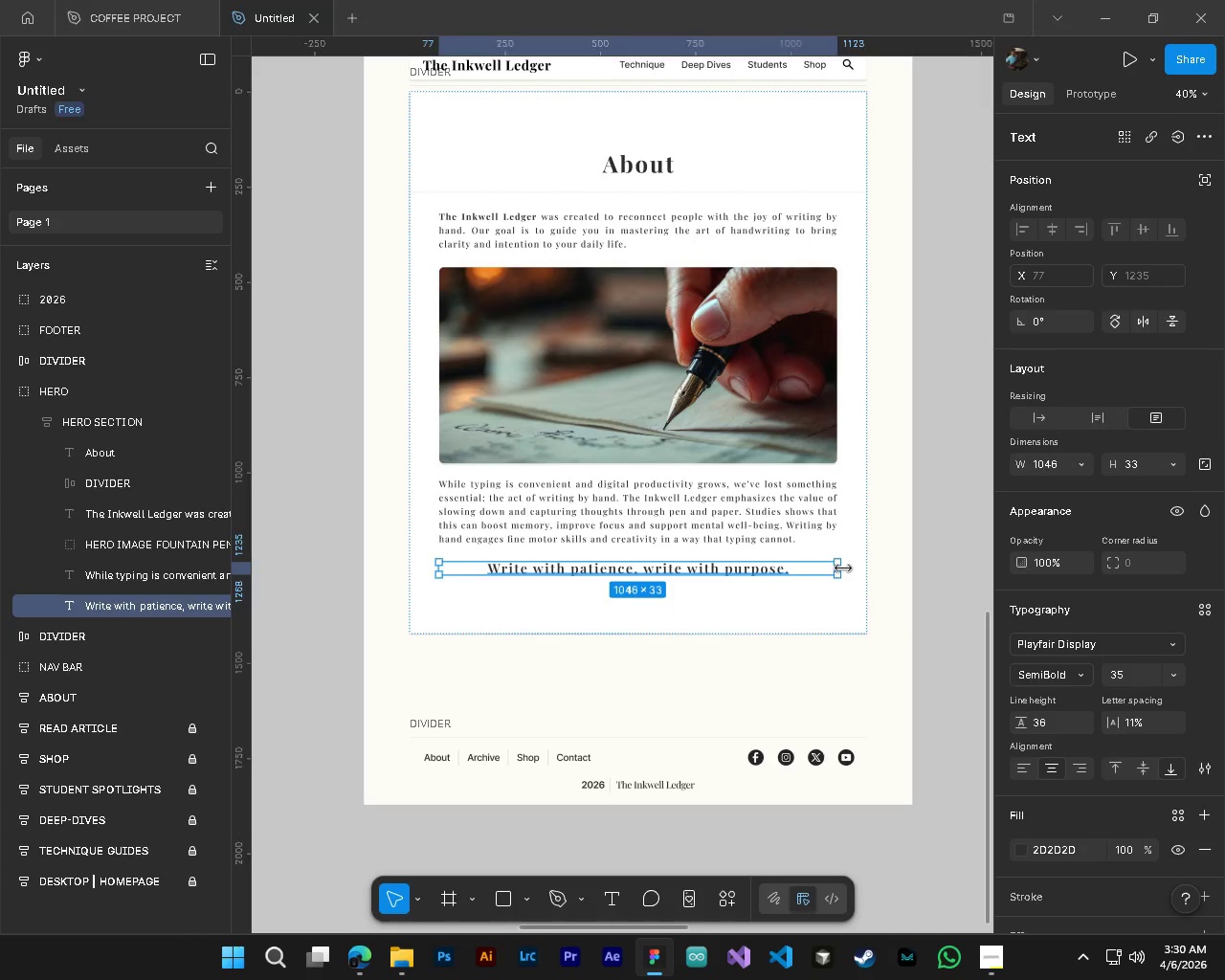 
left_click_drag(start_coordinate=[843, 568], to_coordinate=[791, 569])
 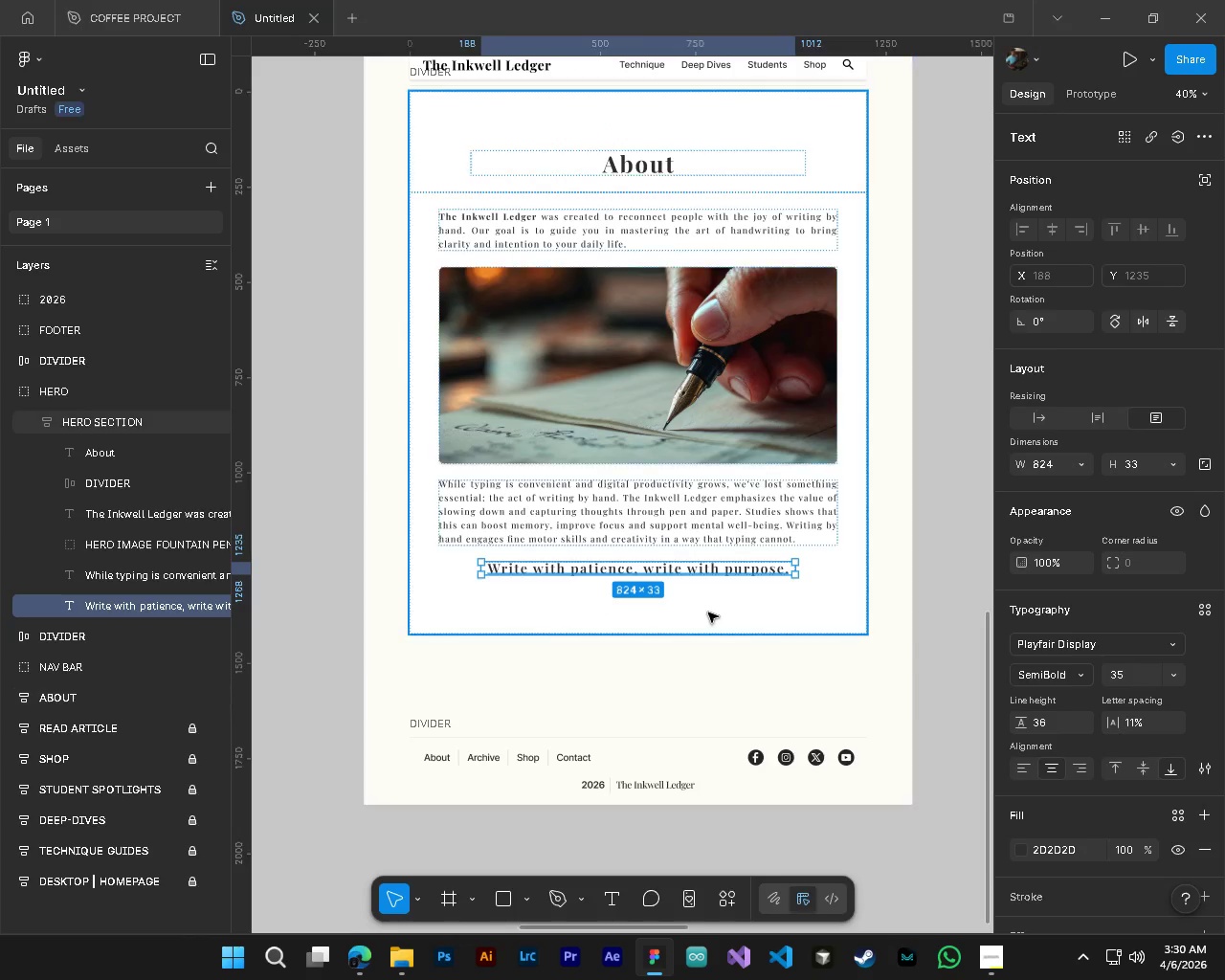 
left_click([707, 612])
 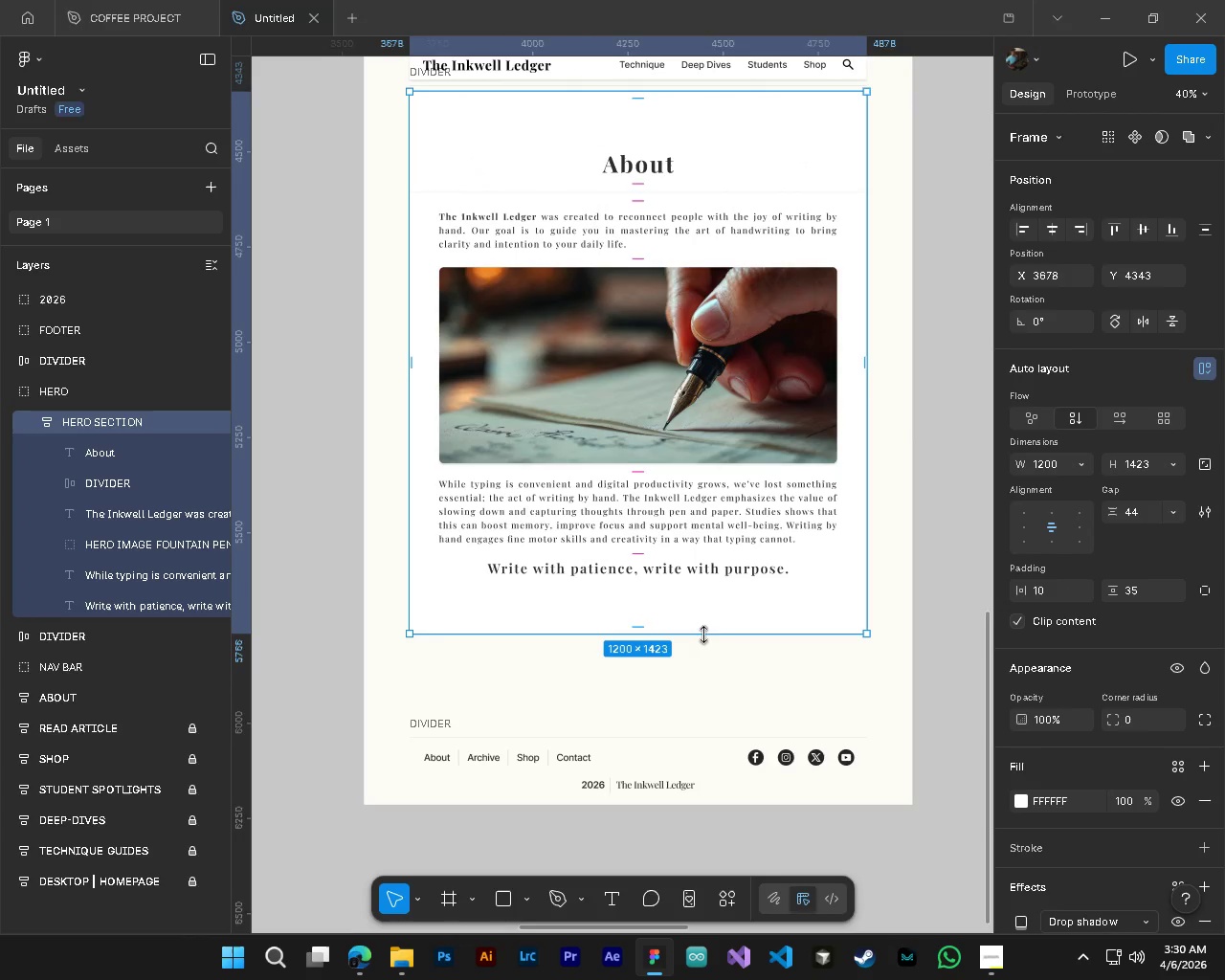 
left_click_drag(start_coordinate=[703, 635], to_coordinate=[708, 542])
 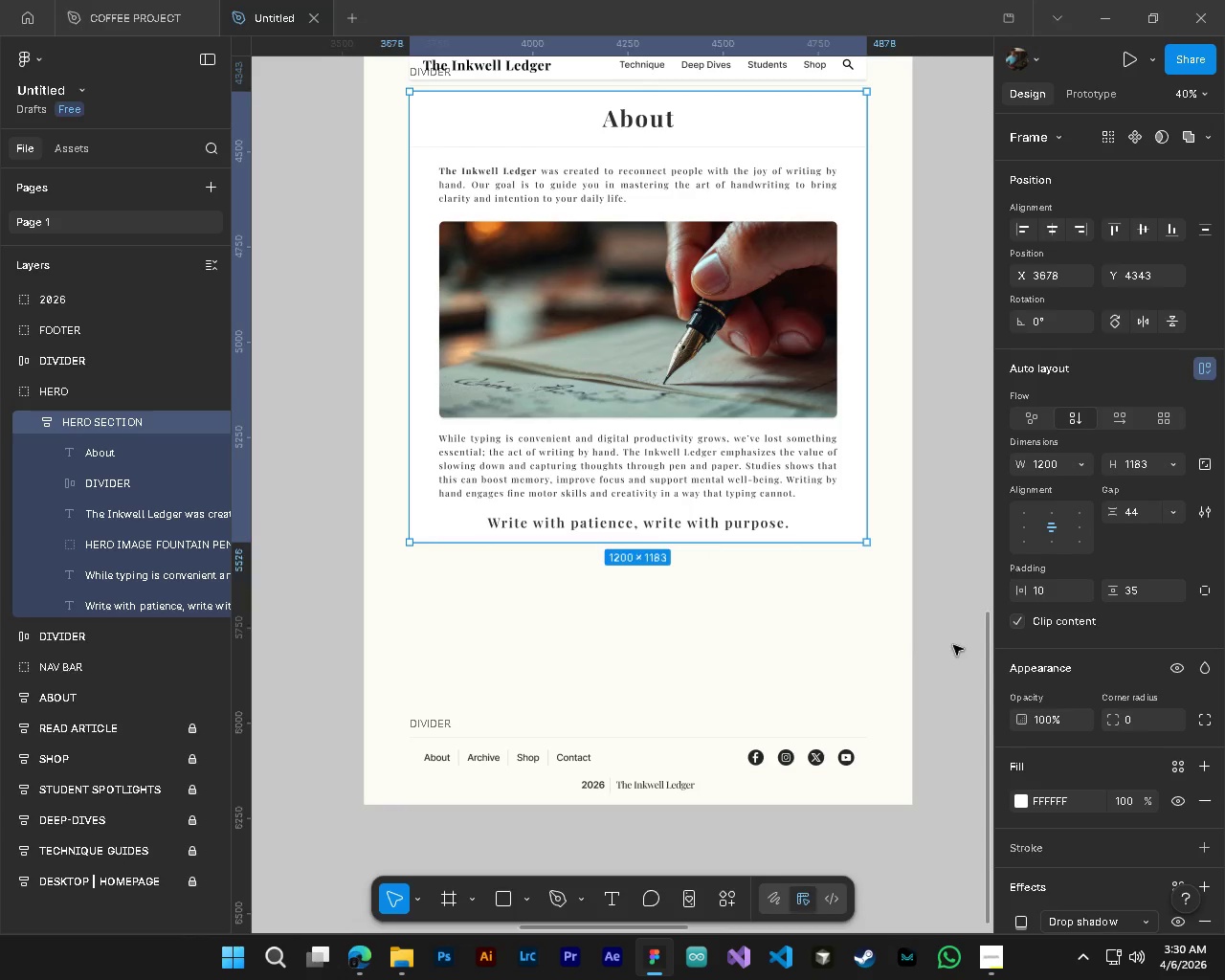 
left_click([954, 645])
 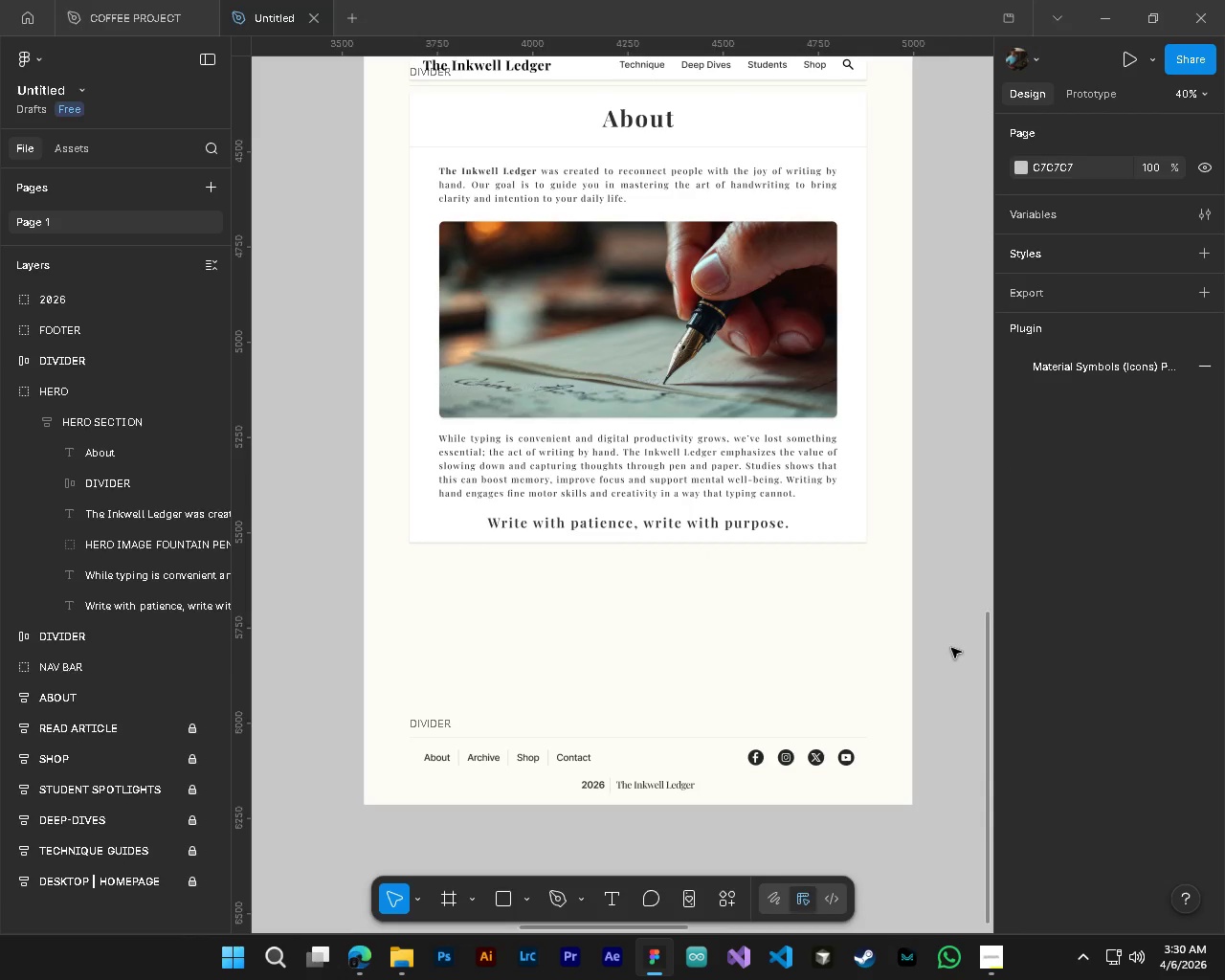 
hold_key(key=ControlLeft, duration=0.47)
 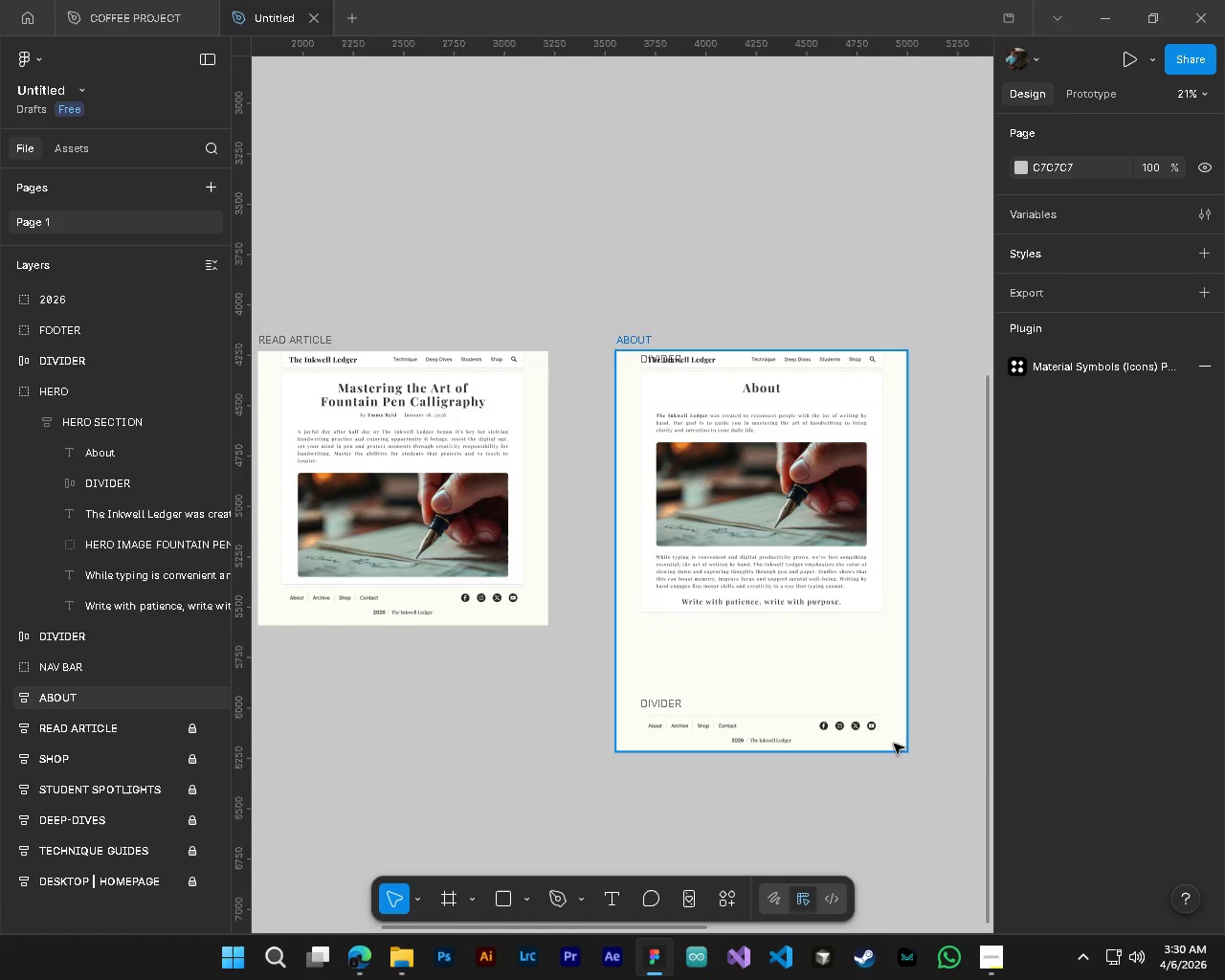 
key(Alt+AltLeft)
 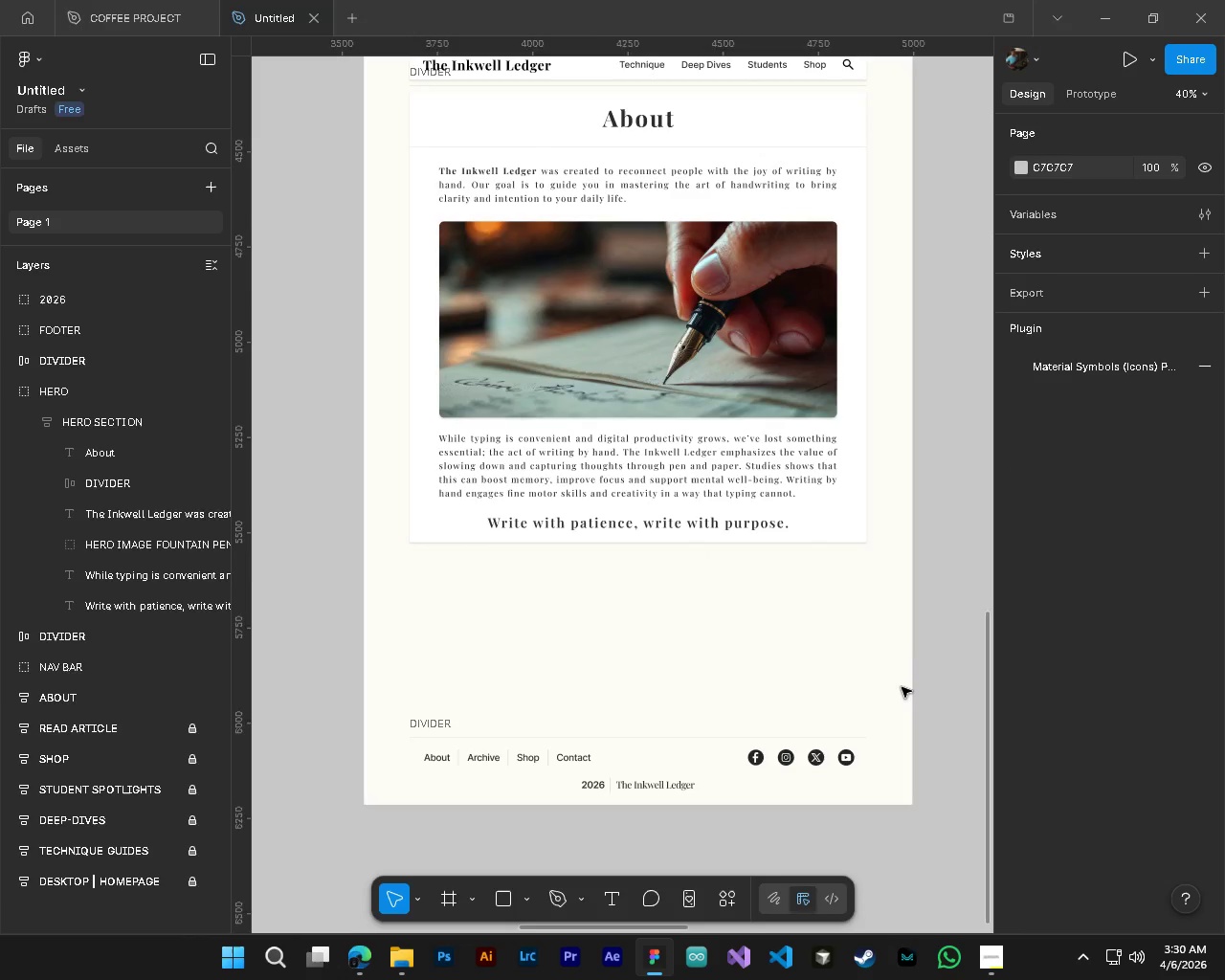 
hold_key(key=AltLeft, duration=0.33)
scroll: coordinate [899, 691], scroll_direction: down, amount: 5.0
 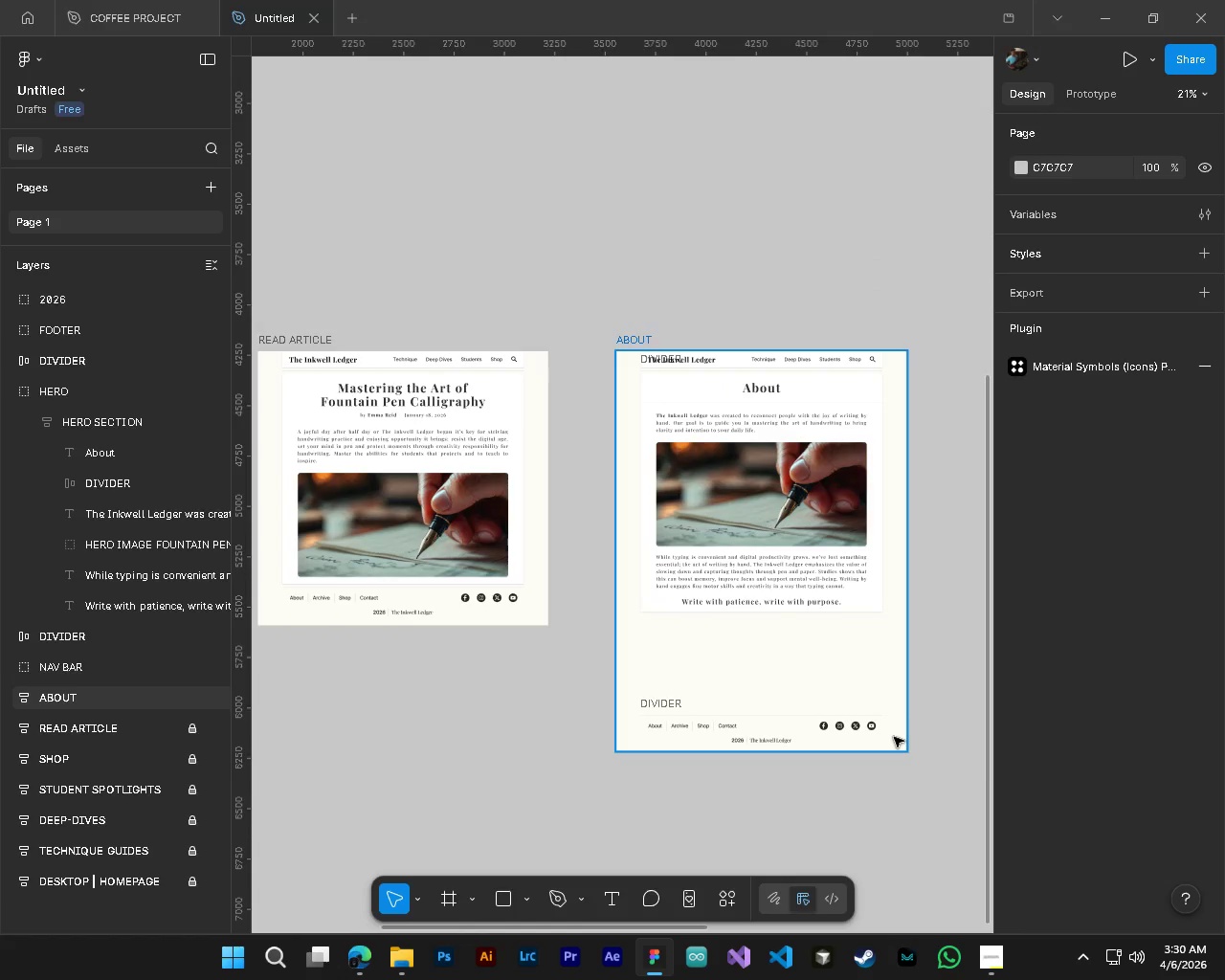 
hold_key(key=ShiftLeft, duration=0.59)
 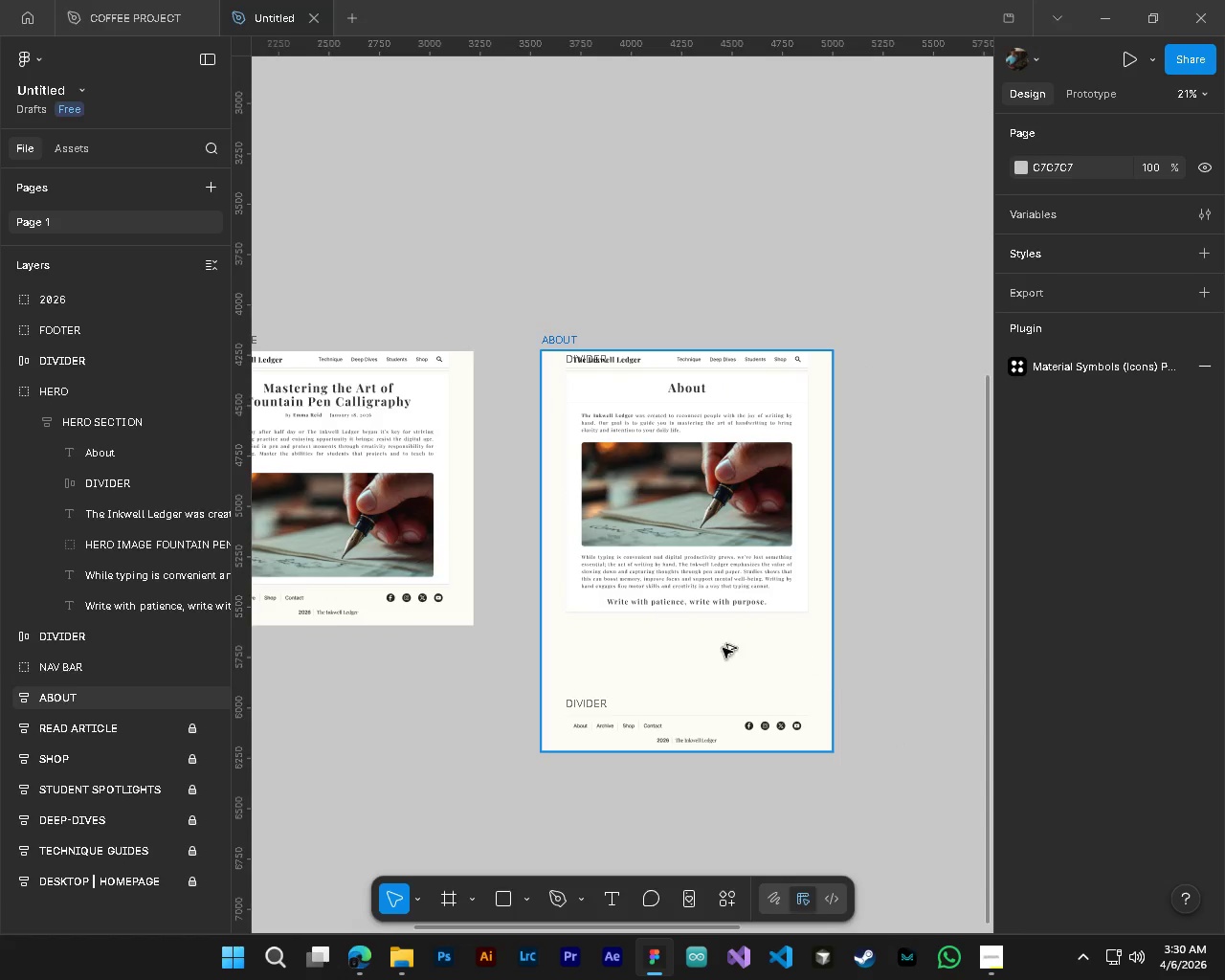 
hold_key(key=AltLeft, duration=1.25)
 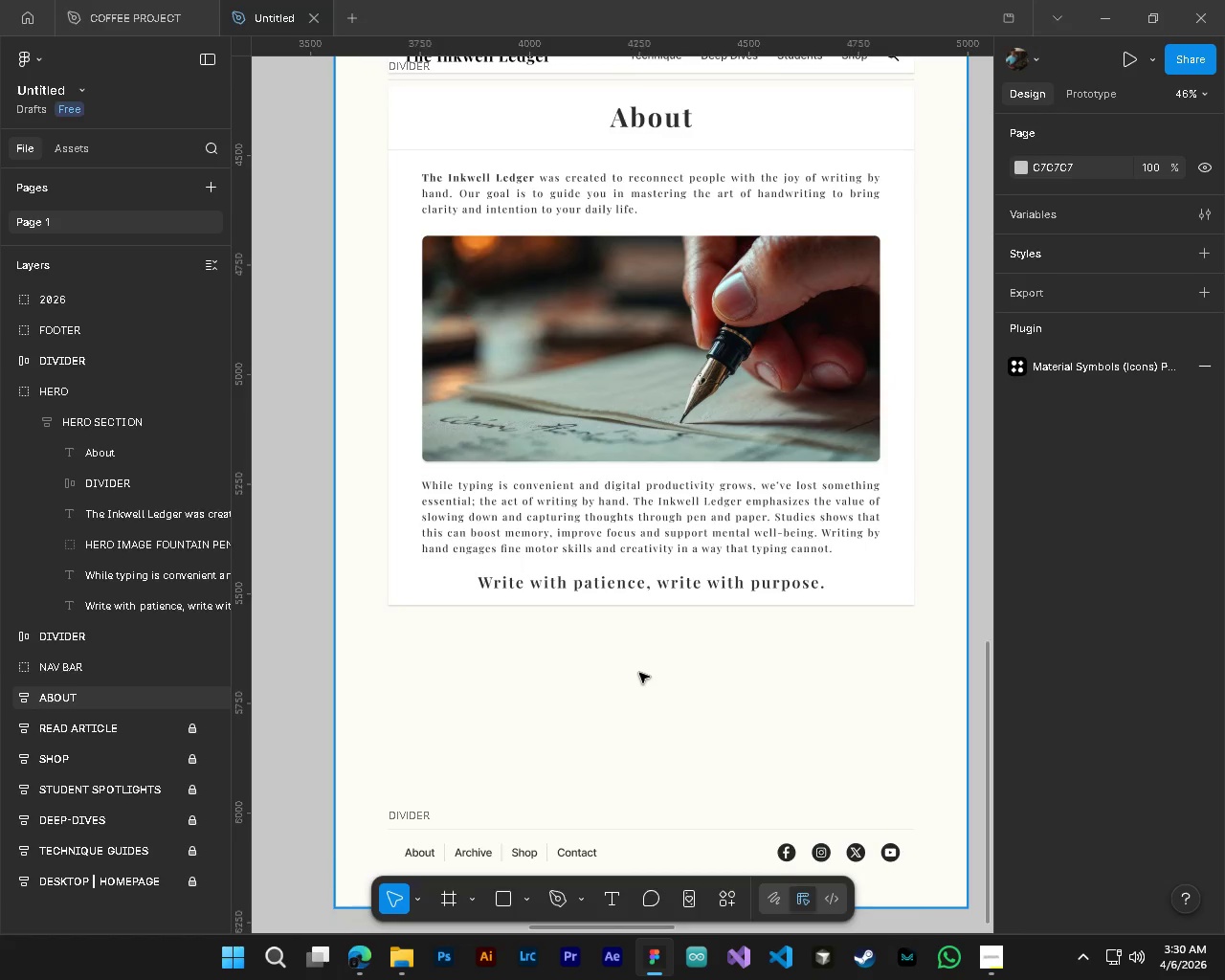 
hold_key(key=ControlLeft, duration=1.25)
 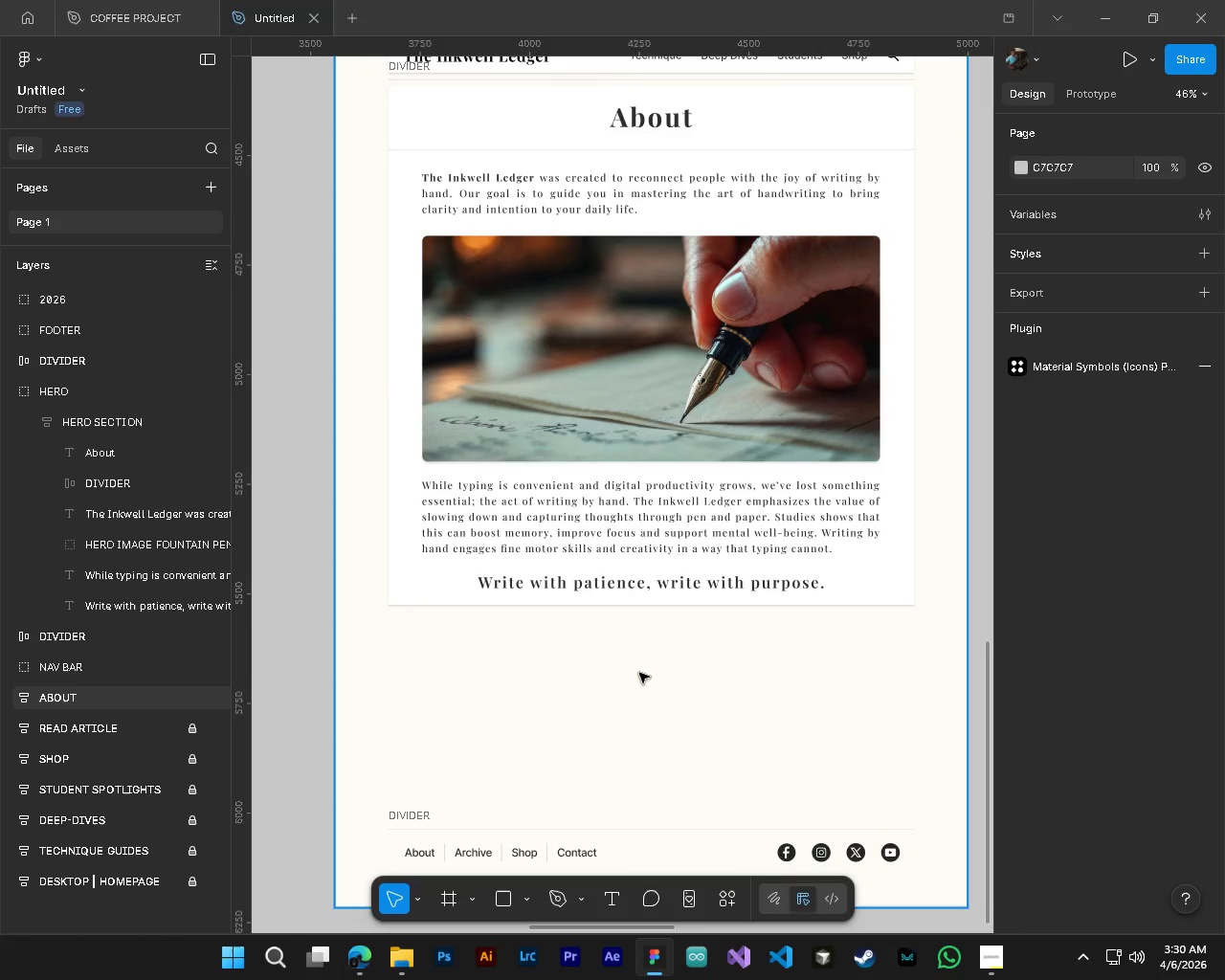 
scroll: coordinate [894, 744], scroll_direction: down, amount: 3.0
 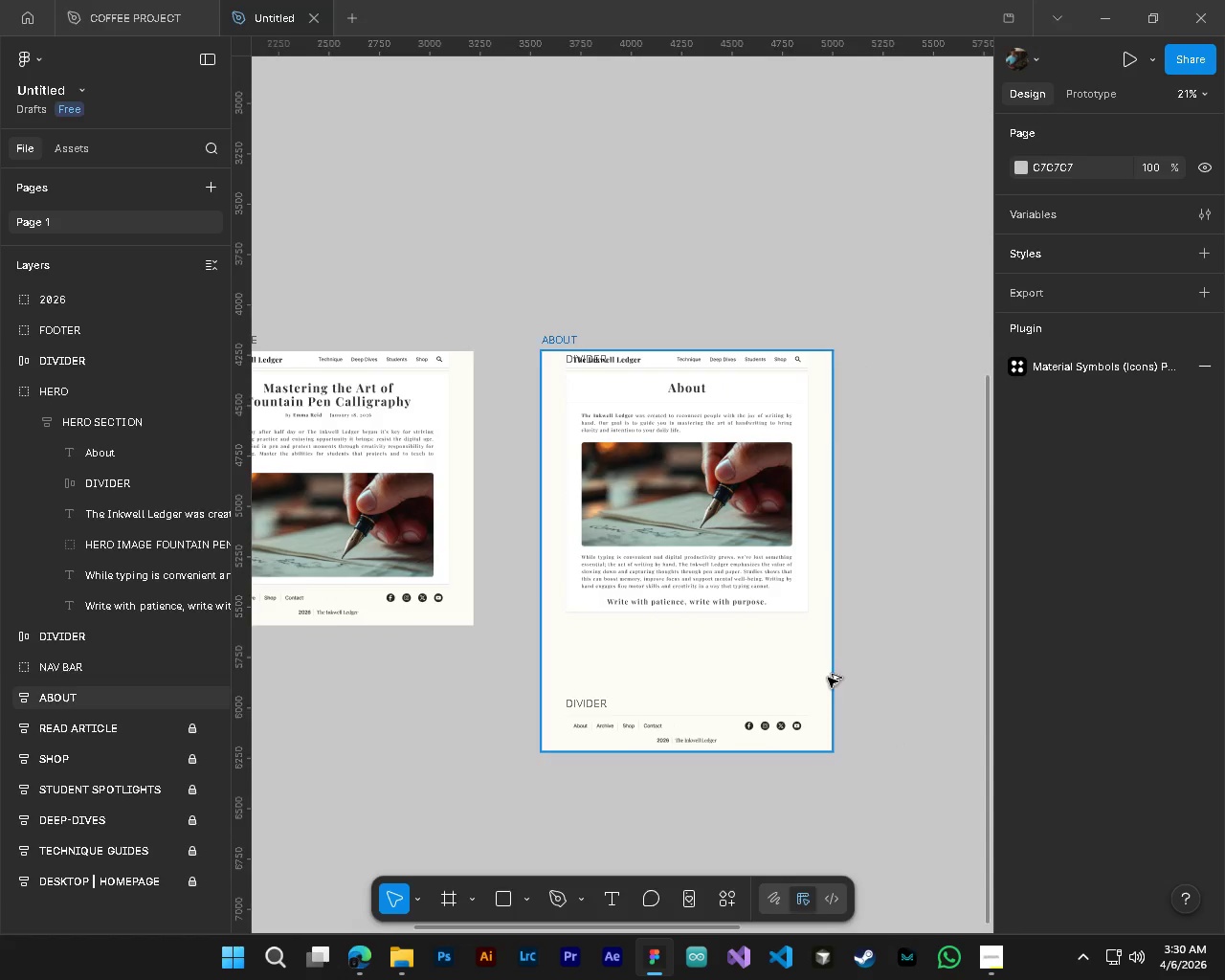 
scroll: coordinate [785, 603], scroll_direction: up, amount: 7.0
 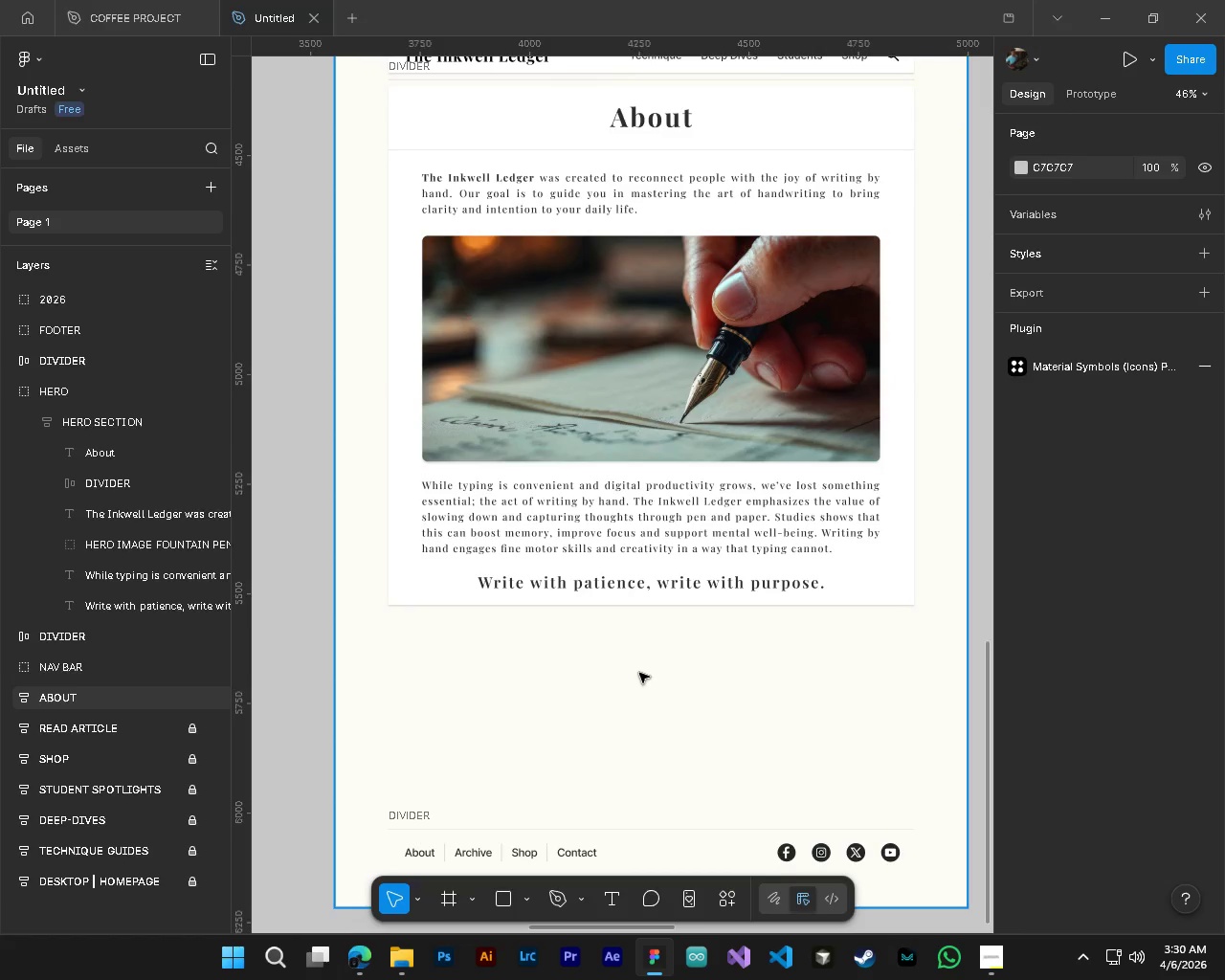 
hold_key(key=AltLeft, duration=1.52)
 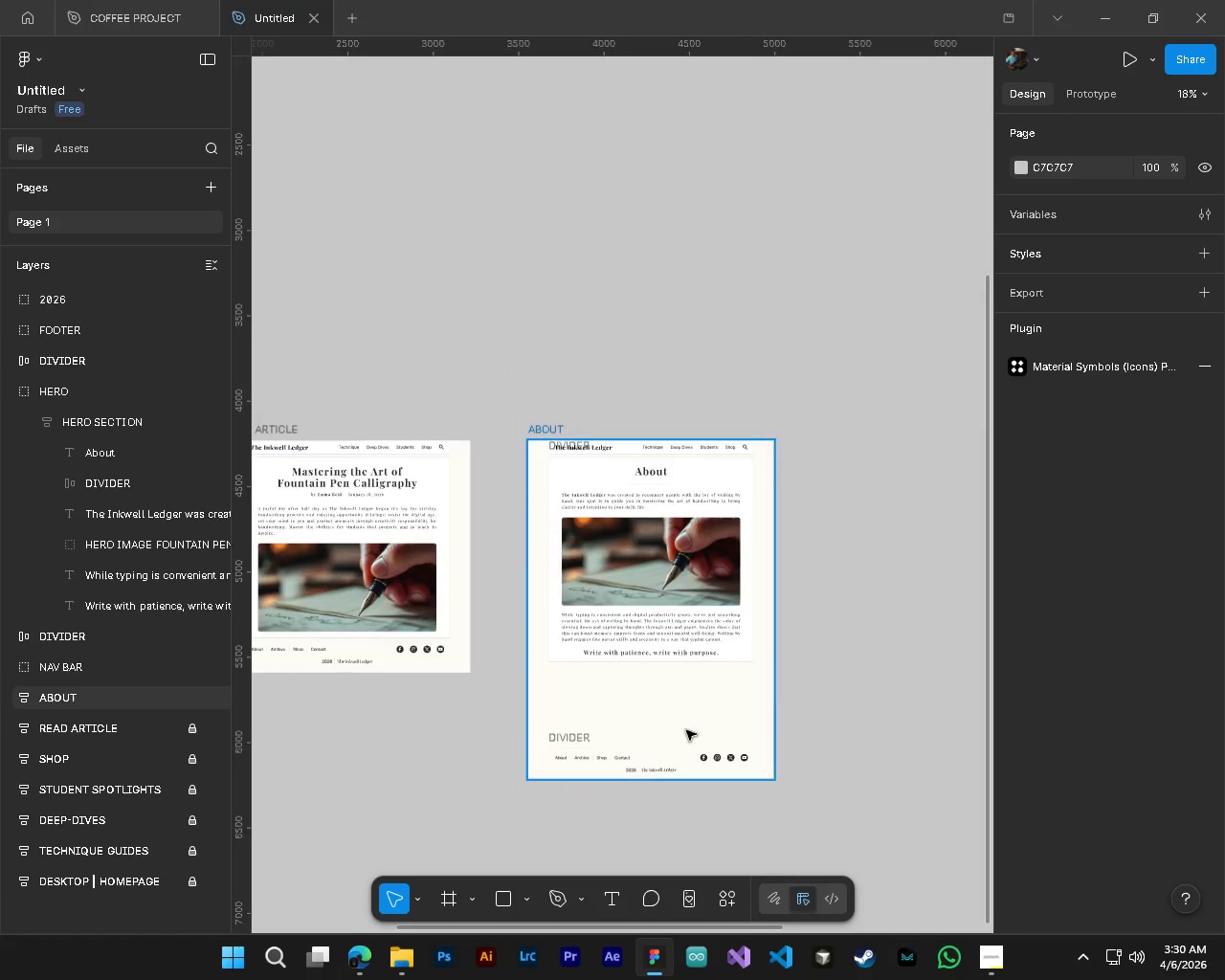 
hold_key(key=AltLeft, duration=0.47)
 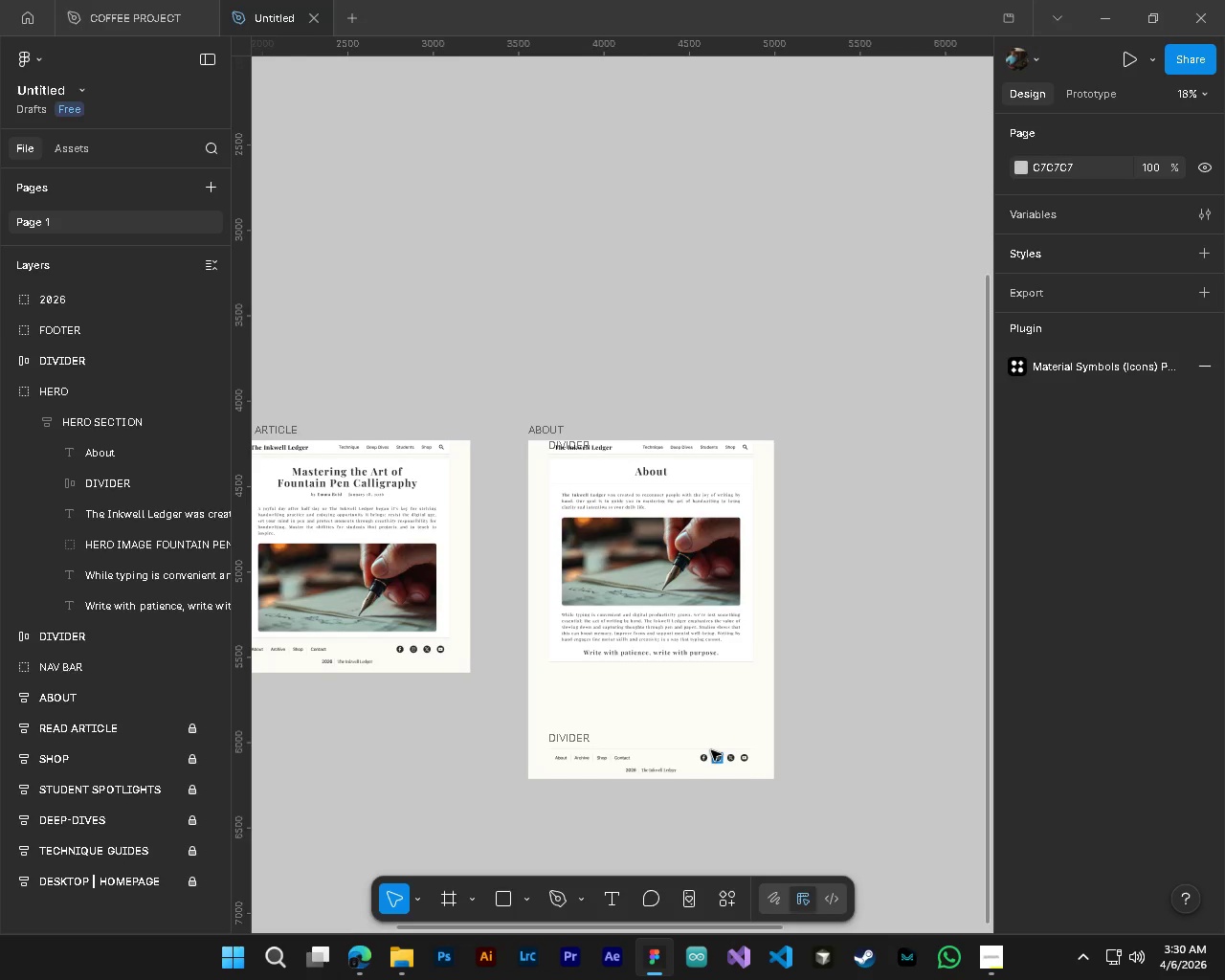 
hold_key(key=AltLeft, duration=2.02)
 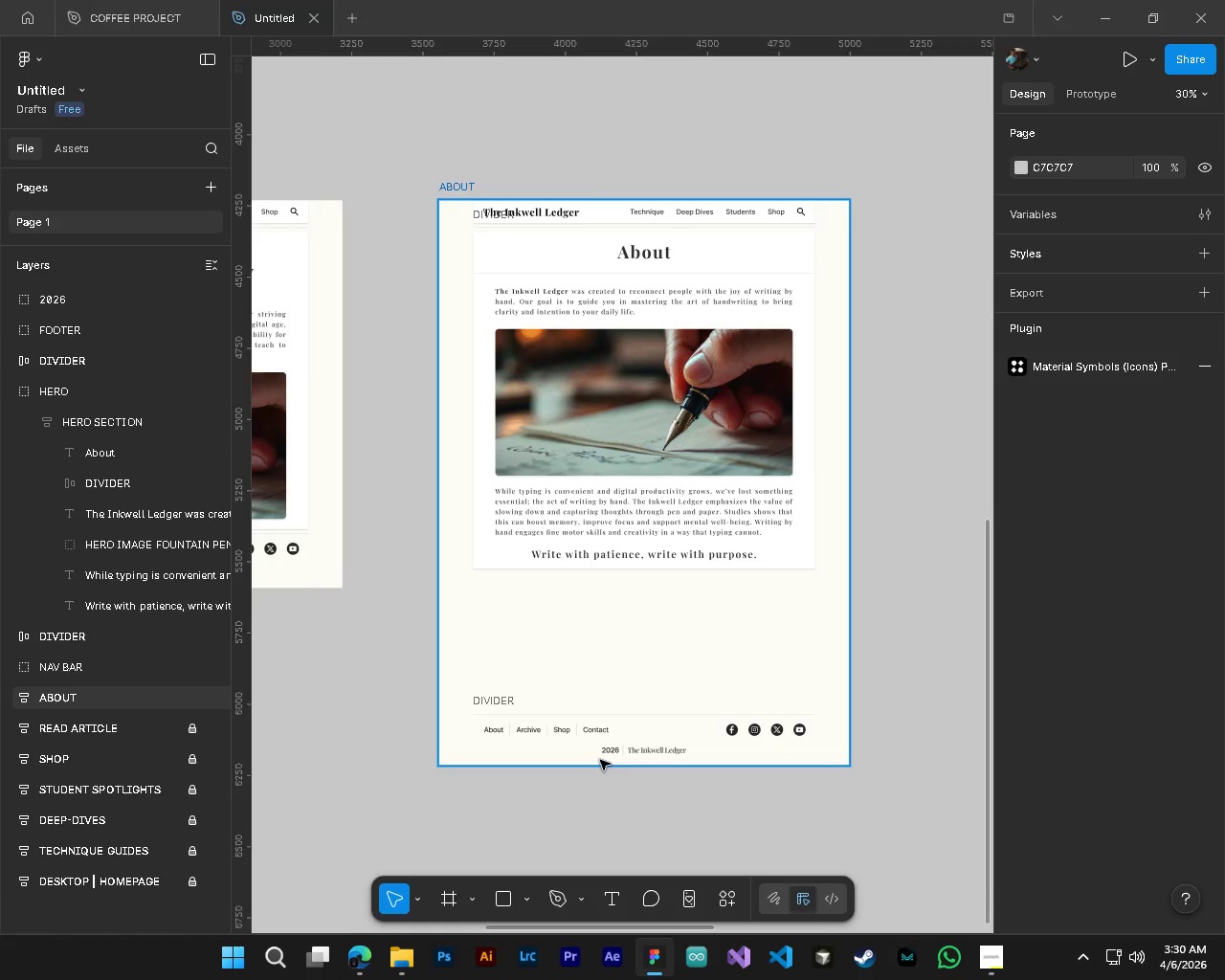 
key(Control+S)
 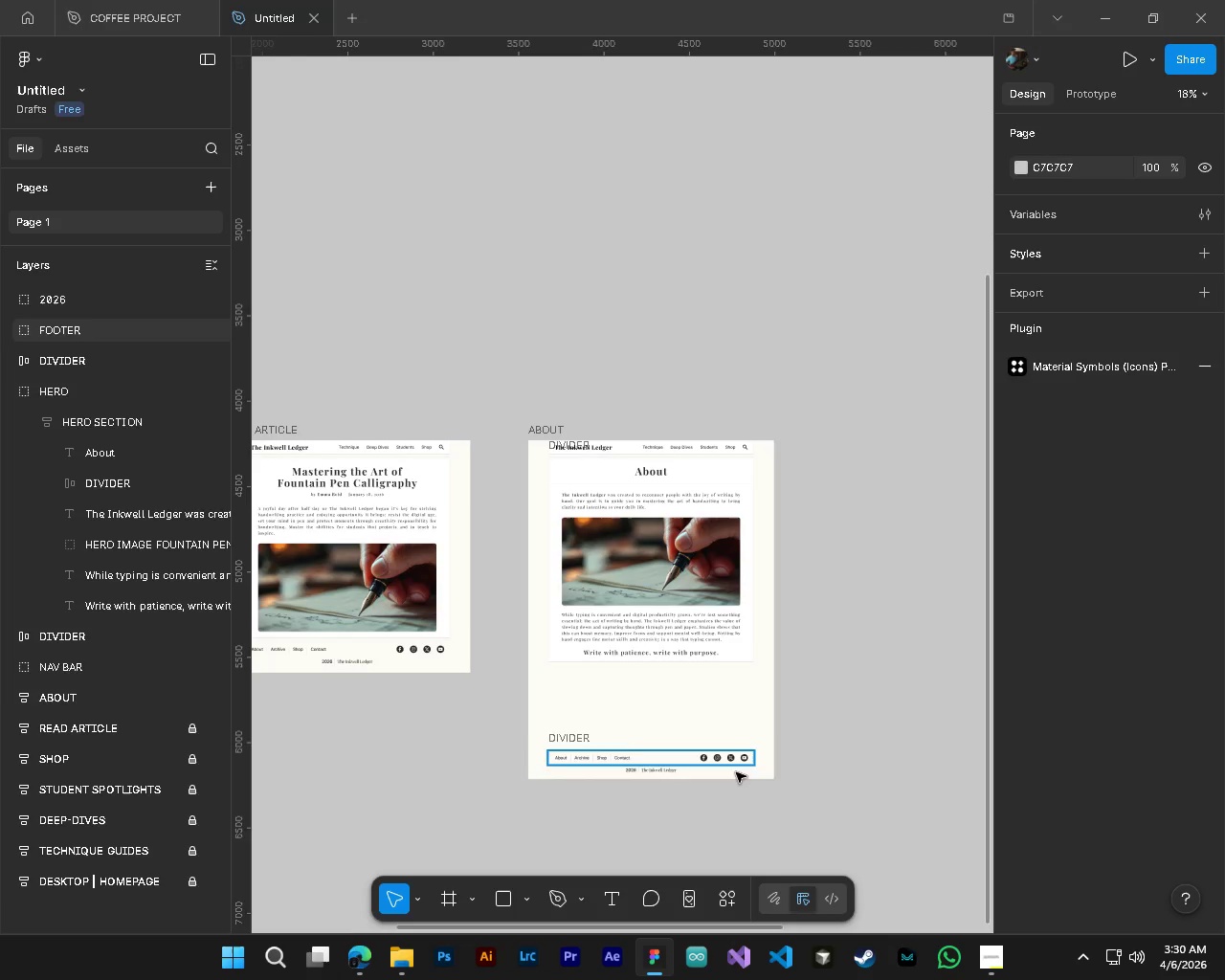 
scroll: coordinate [657, 712], scroll_direction: down, amount: 8.0
 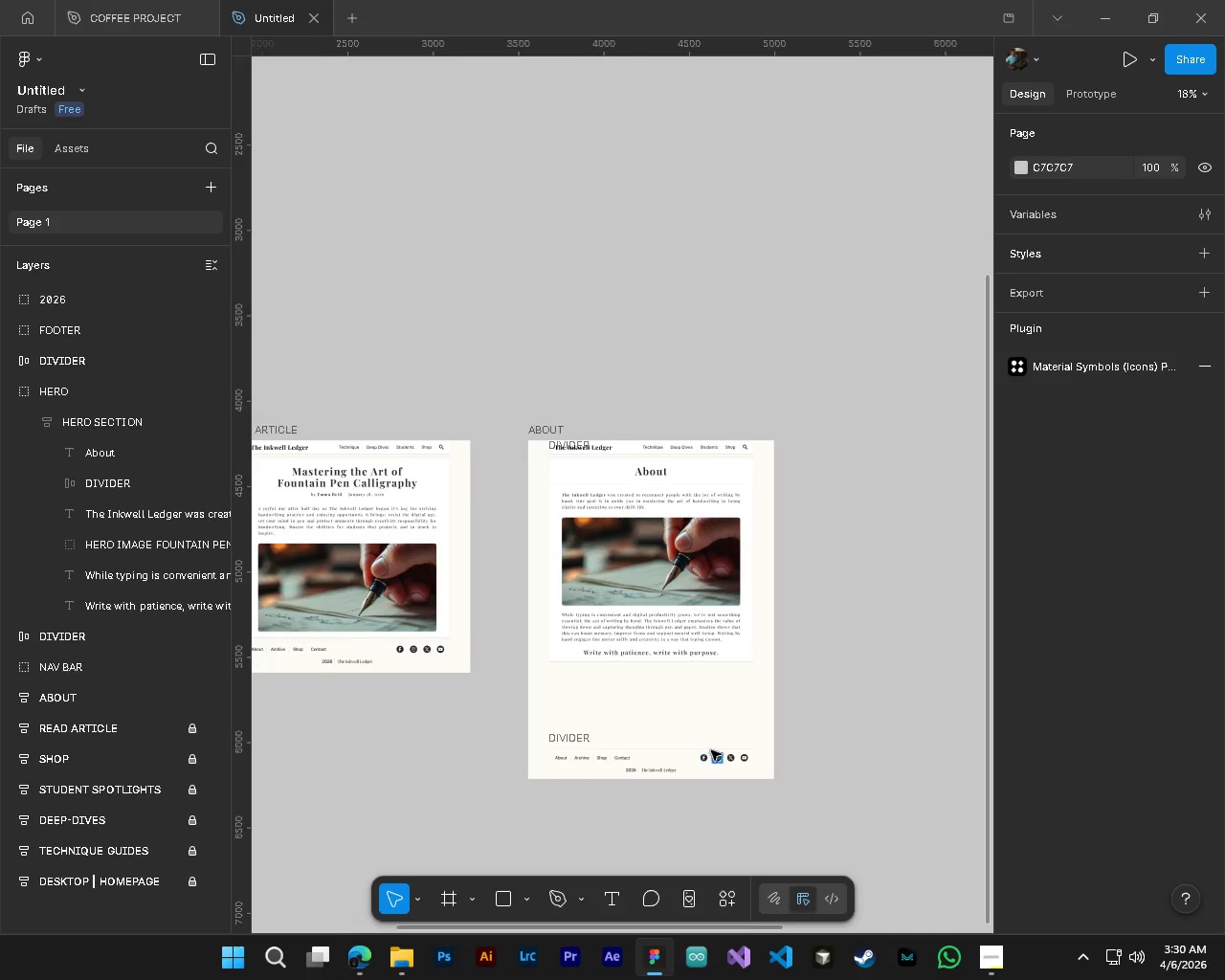 
hold_key(key=ControlLeft, duration=0.78)
scroll: coordinate [660, 799], scroll_direction: up, amount: 5.0
 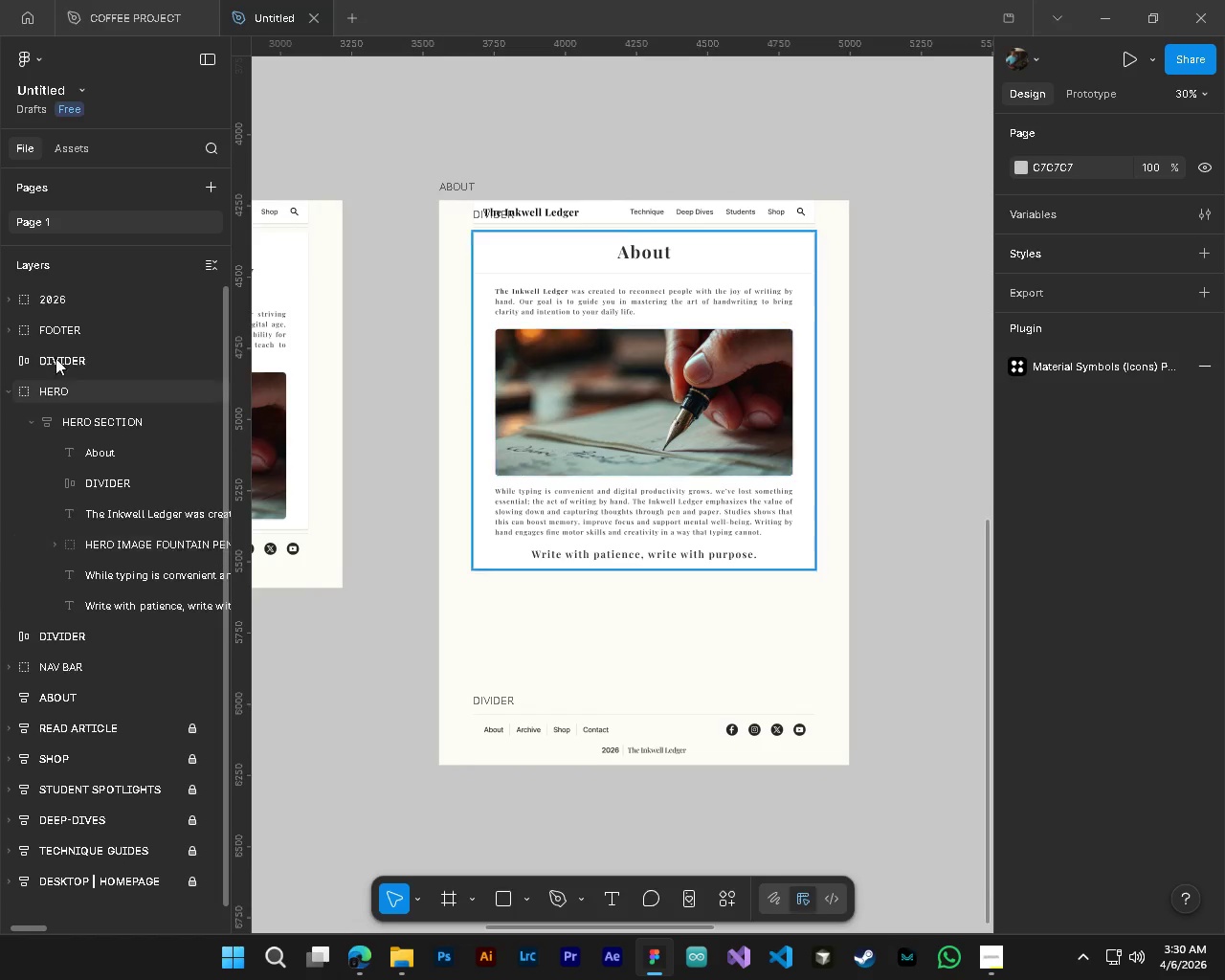 
left_click([77, 365])
 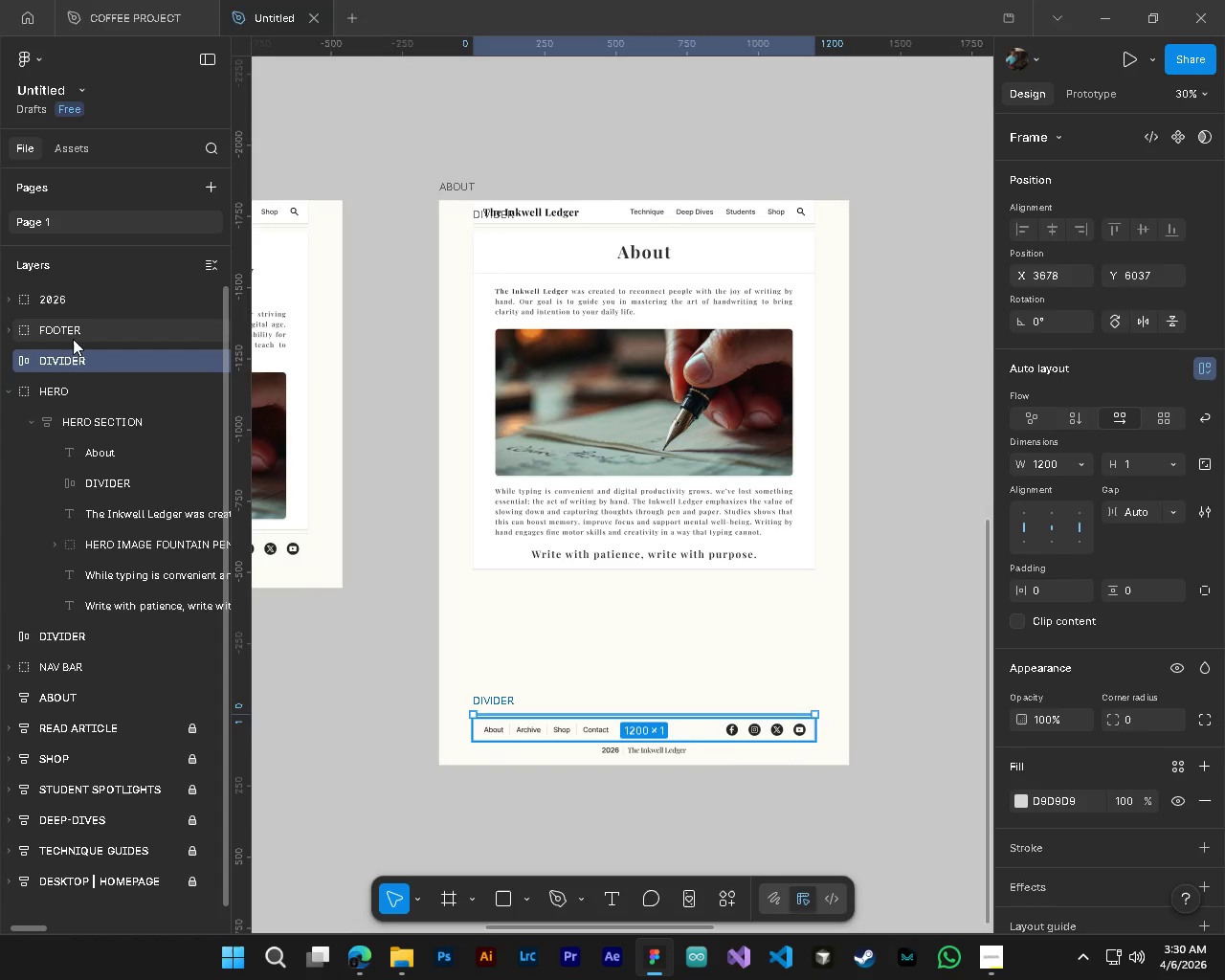 
hold_key(key=ControlLeft, duration=1.17)
left_click([73, 333])
 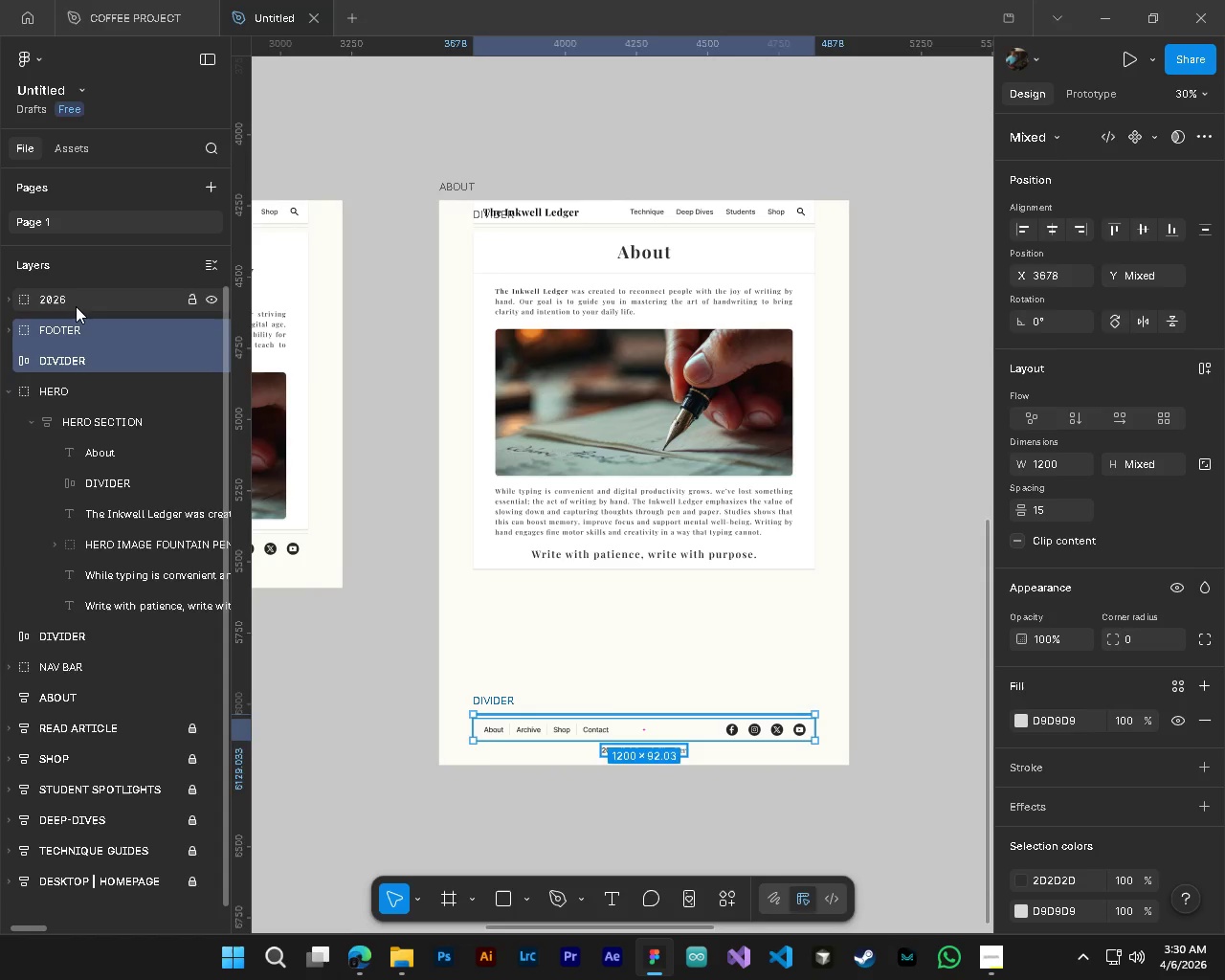 
left_click([76, 306])
 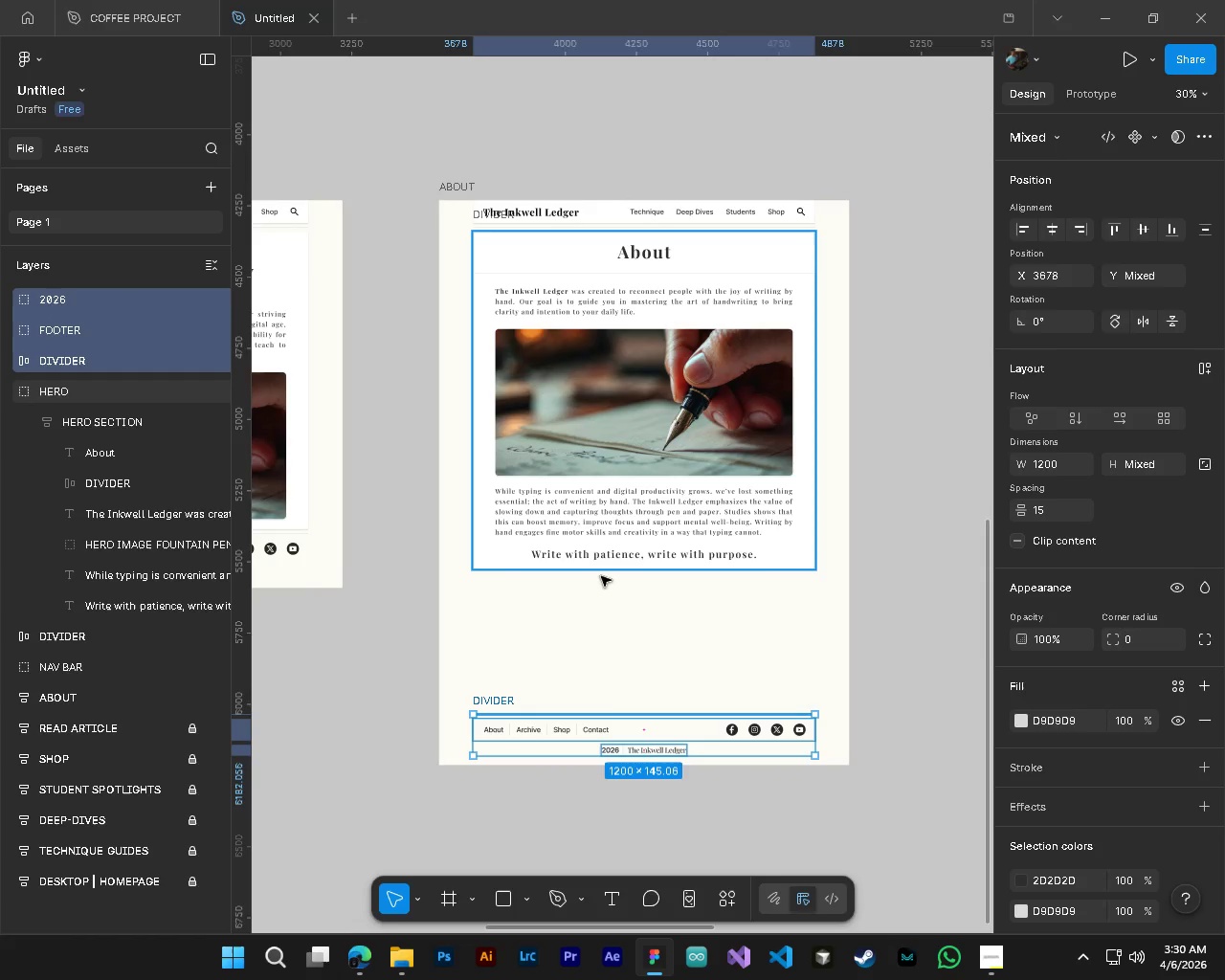 
hold_key(key=ControlLeft, duration=4.22)
 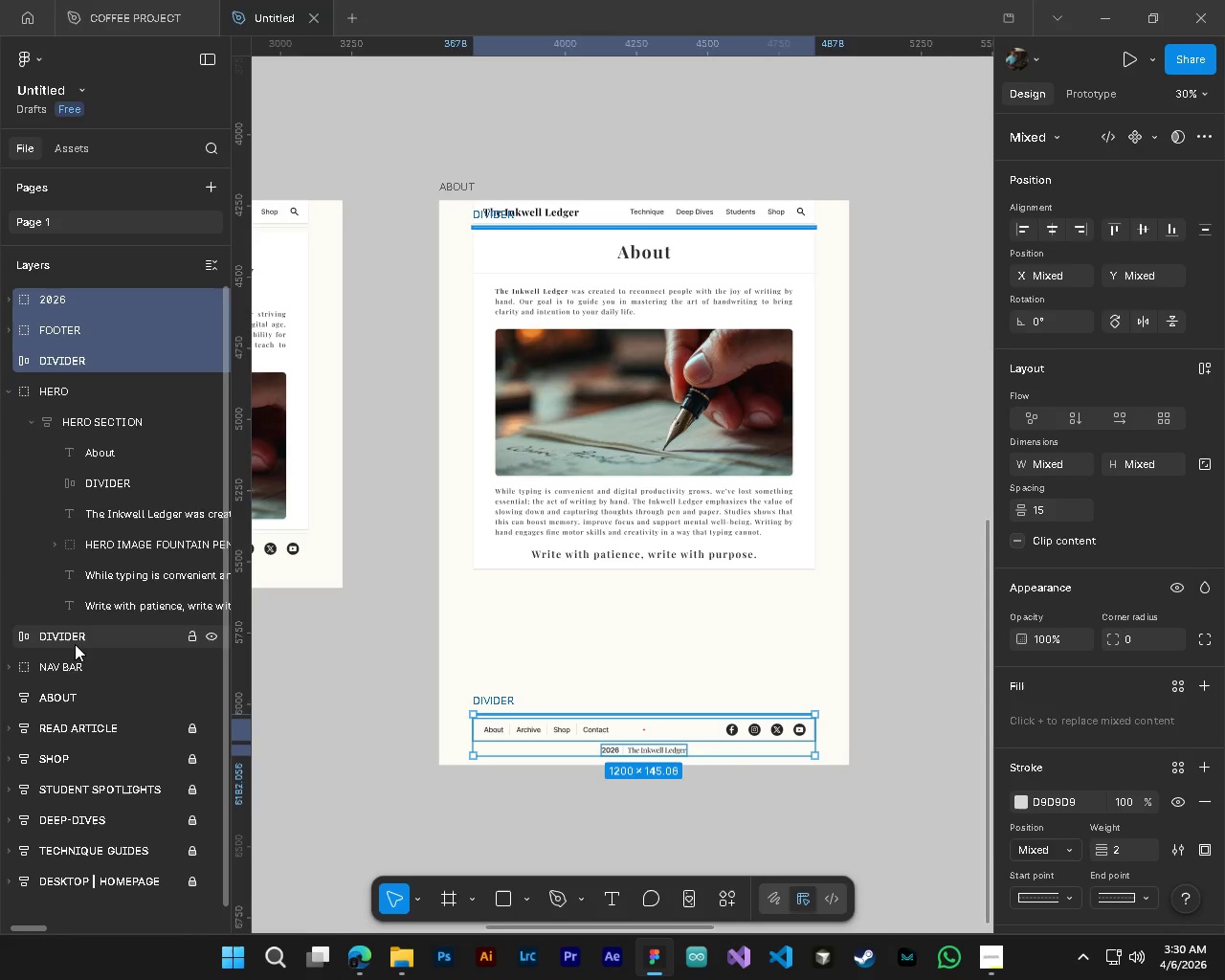 
hold_key(key=ControlLeft, duration=1.5)
 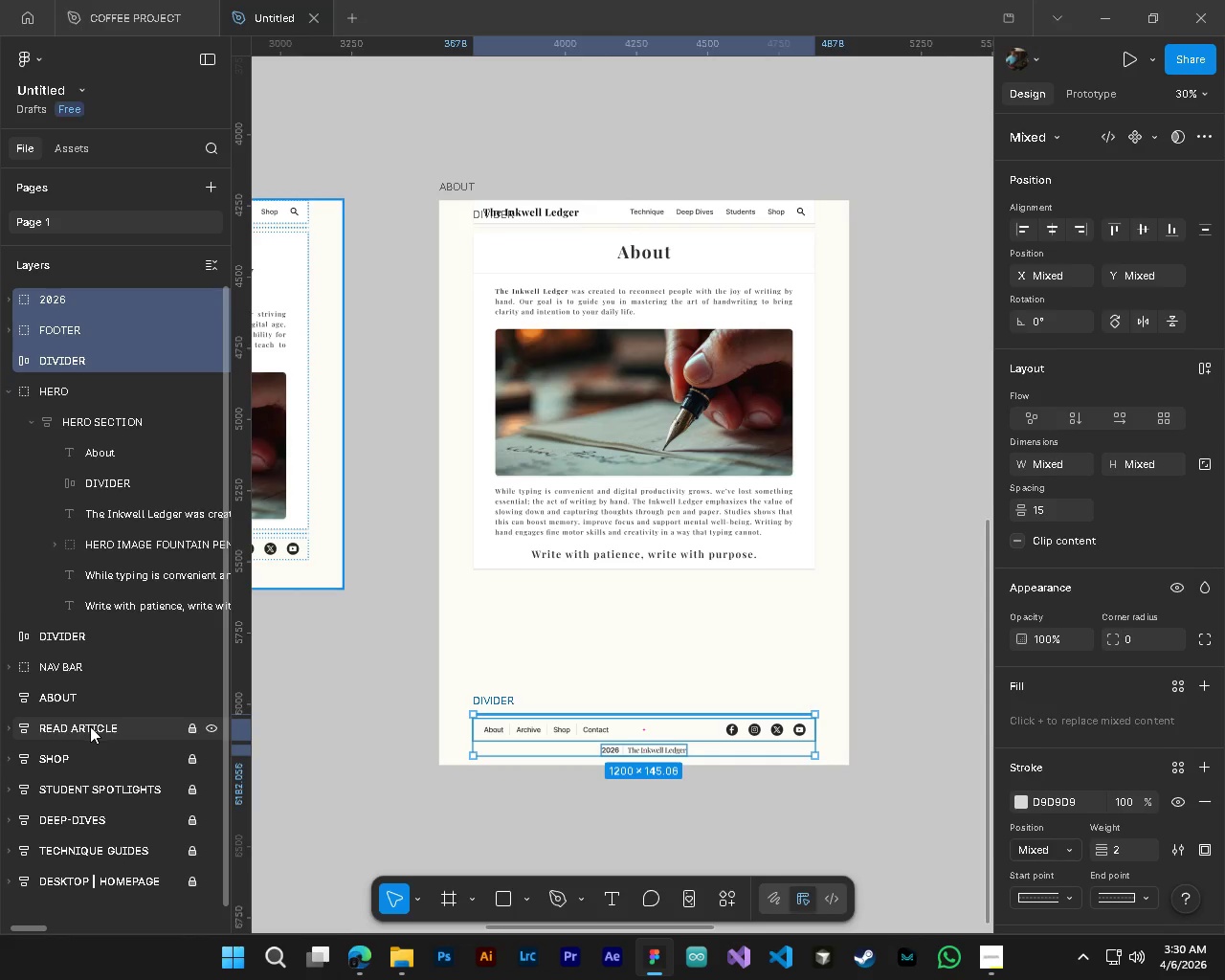 
hold_key(key=ControlLeft, duration=1.53)
 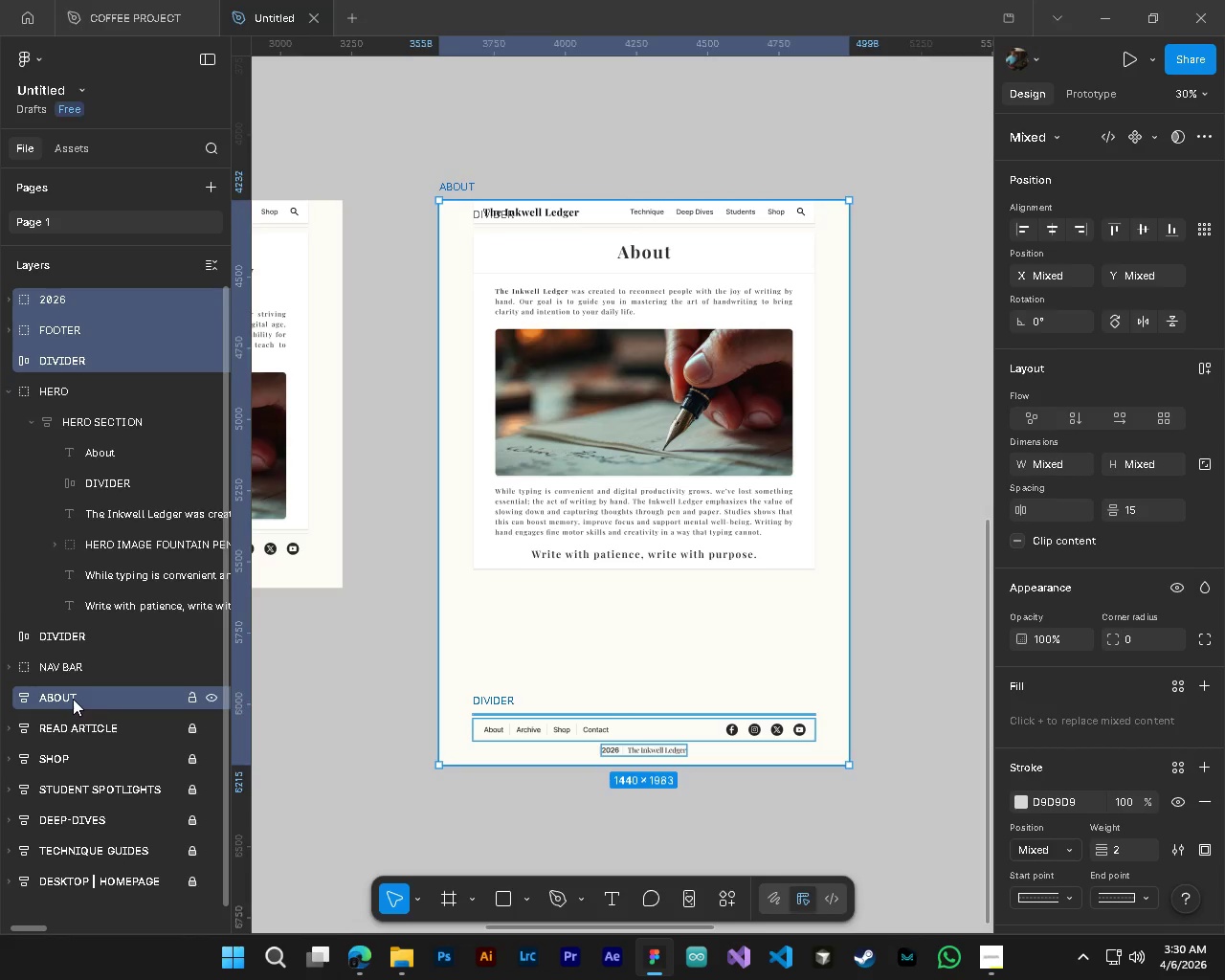 
hold_key(key=ControlLeft, duration=0.88)
left_click([73, 699])
 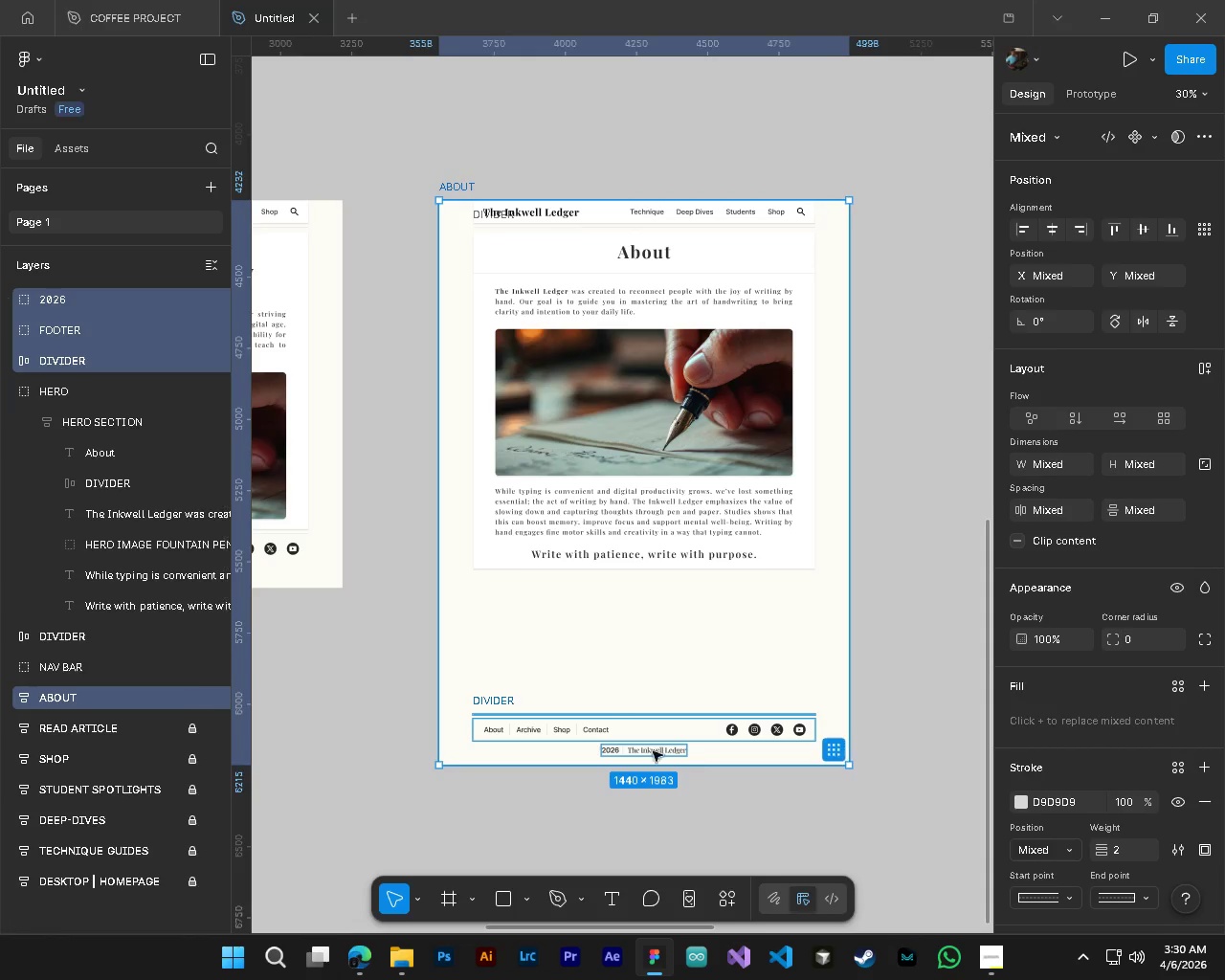 
hold_key(key=ControlLeft, duration=6.22)
left_click_drag(start_coordinate=[702, 772], to_coordinate=[724, 612])
 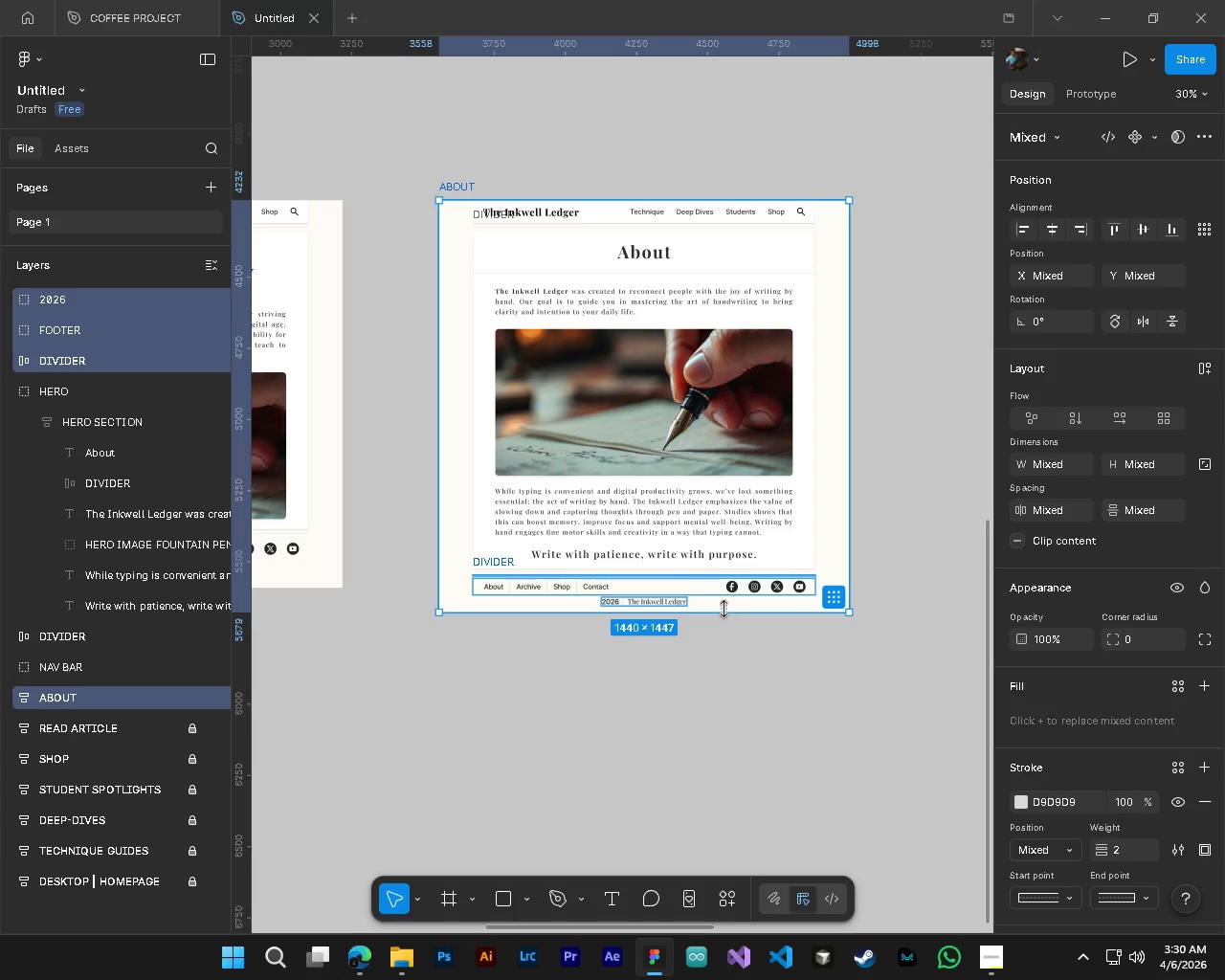 
key(Alt+AltLeft)
 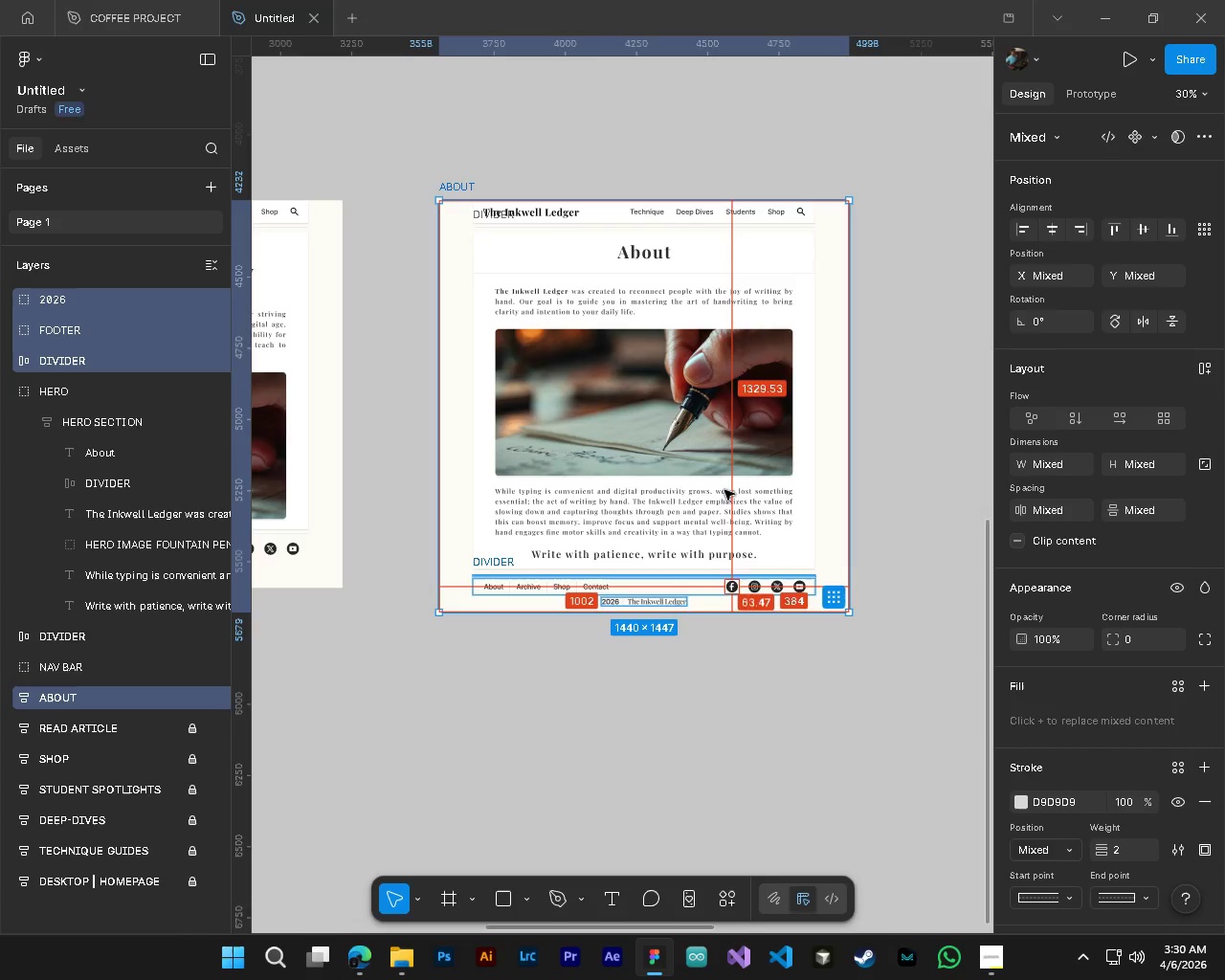 
hold_key(key=ControlLeft, duration=1.44)
hold_key(key=AltLeft, duration=1.31)
scroll: coordinate [717, 236], scroll_direction: up, amount: 7.0
 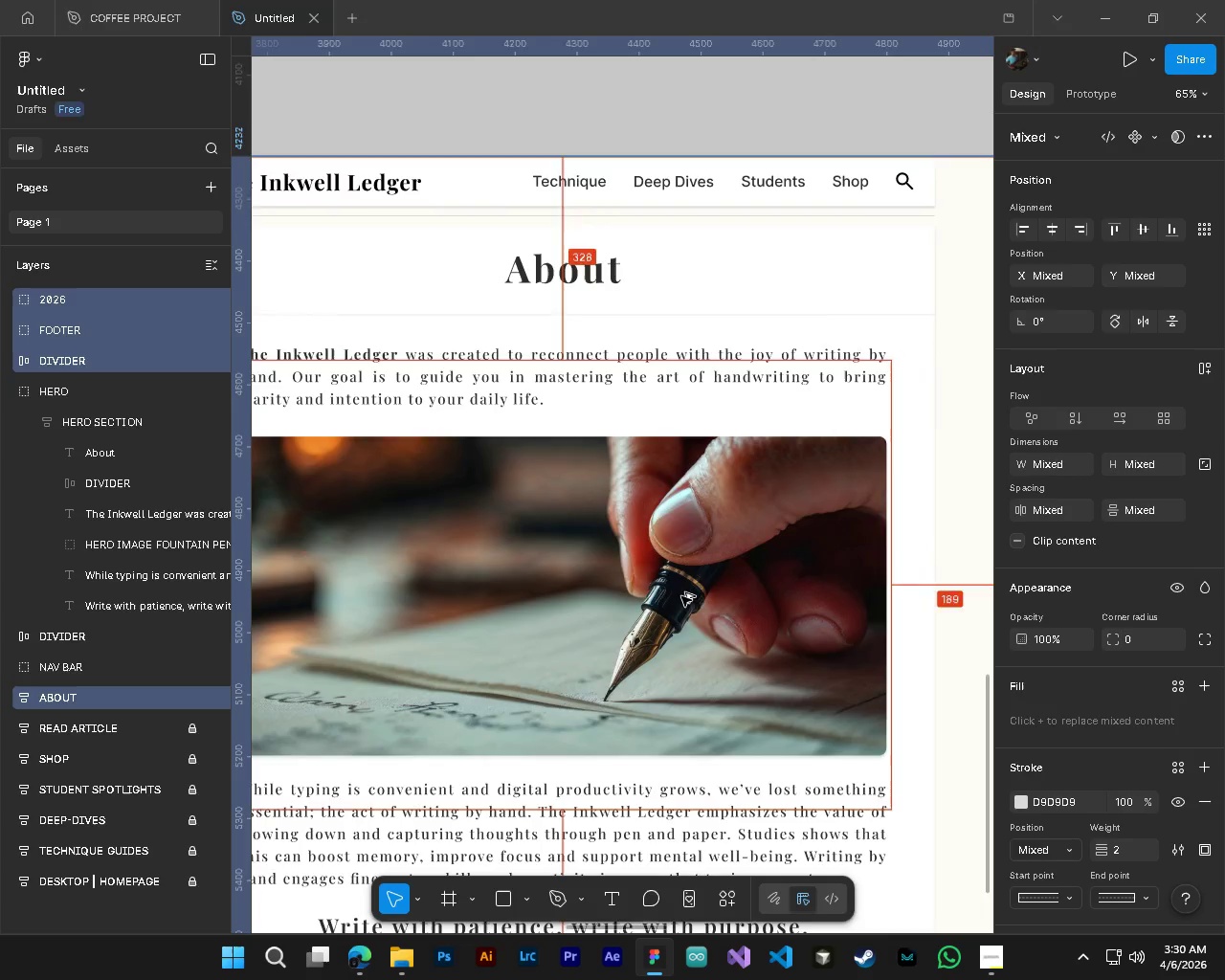 
key(Control+ControlLeft)
 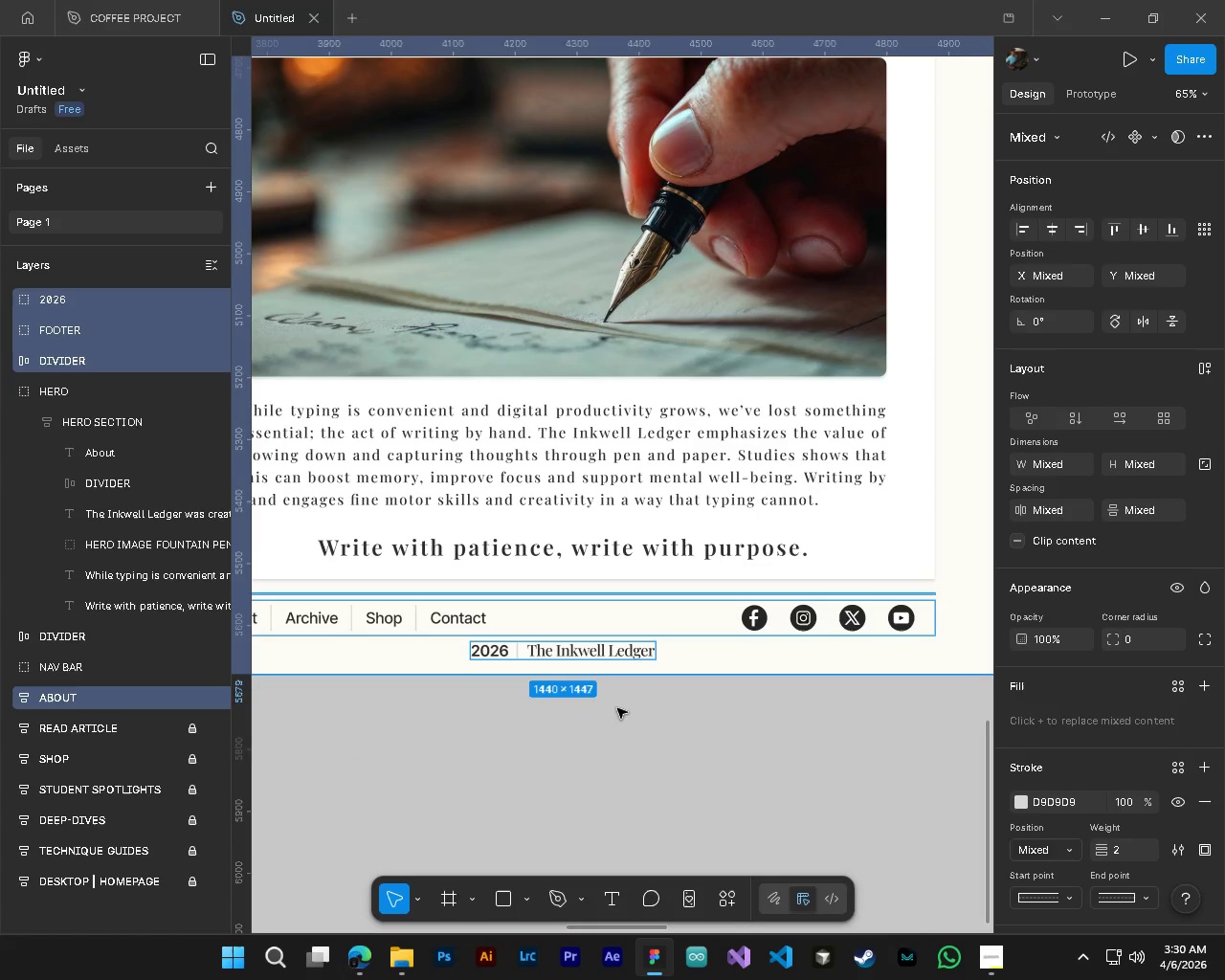 
key(Alt+Control+AltLeft)
 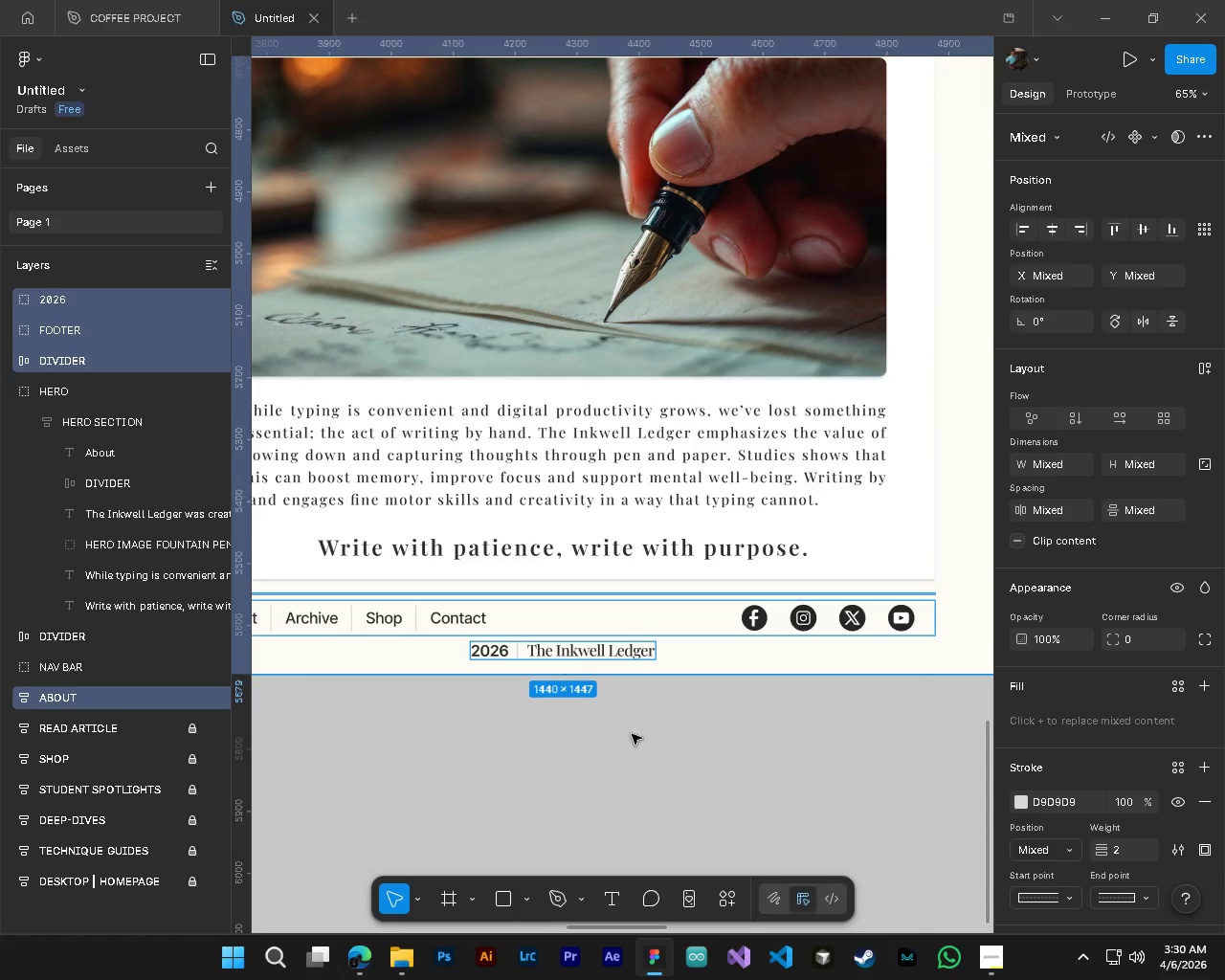 
scroll: coordinate [671, 698], scroll_direction: down, amount: 8.0
 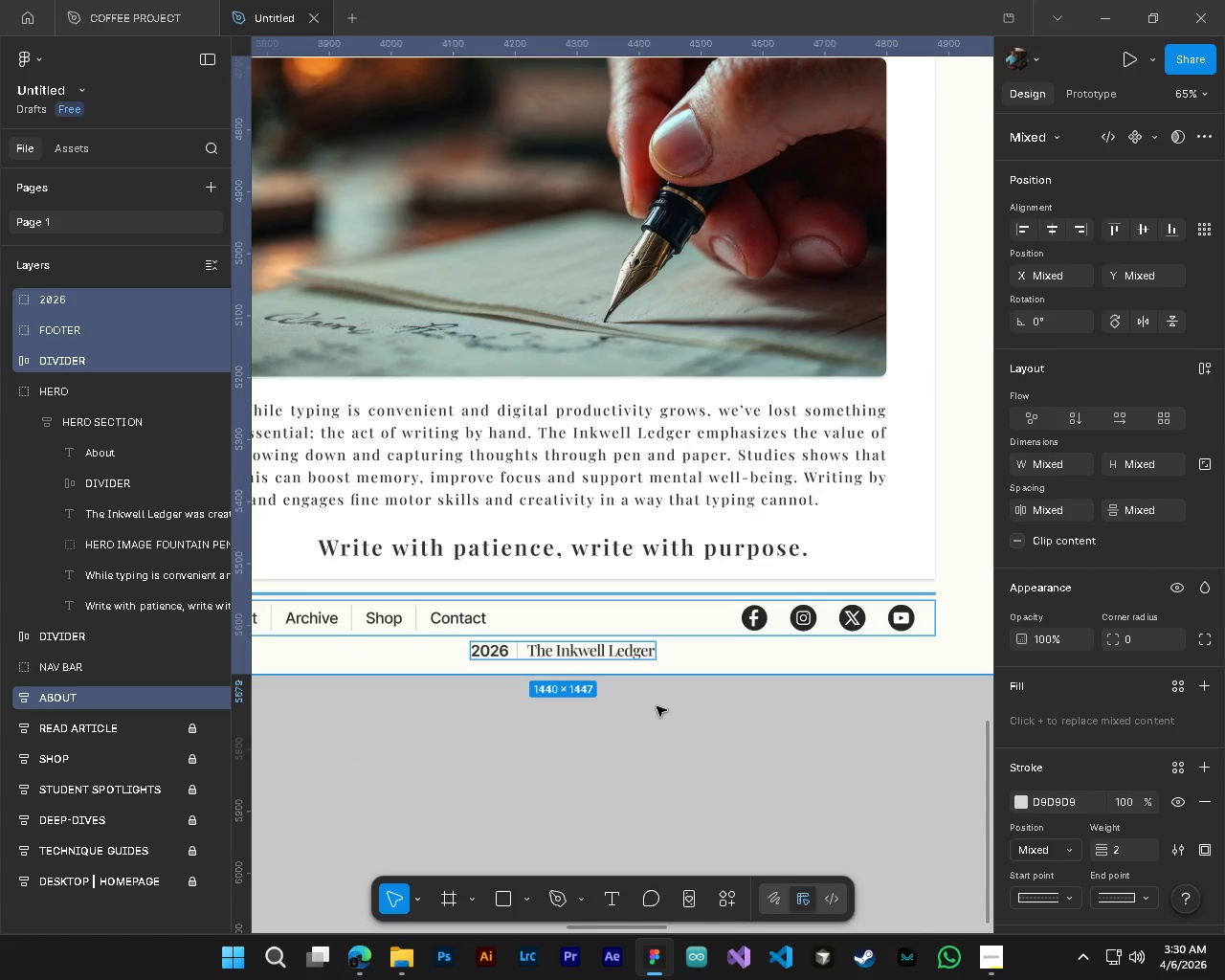 
left_click([632, 737])
 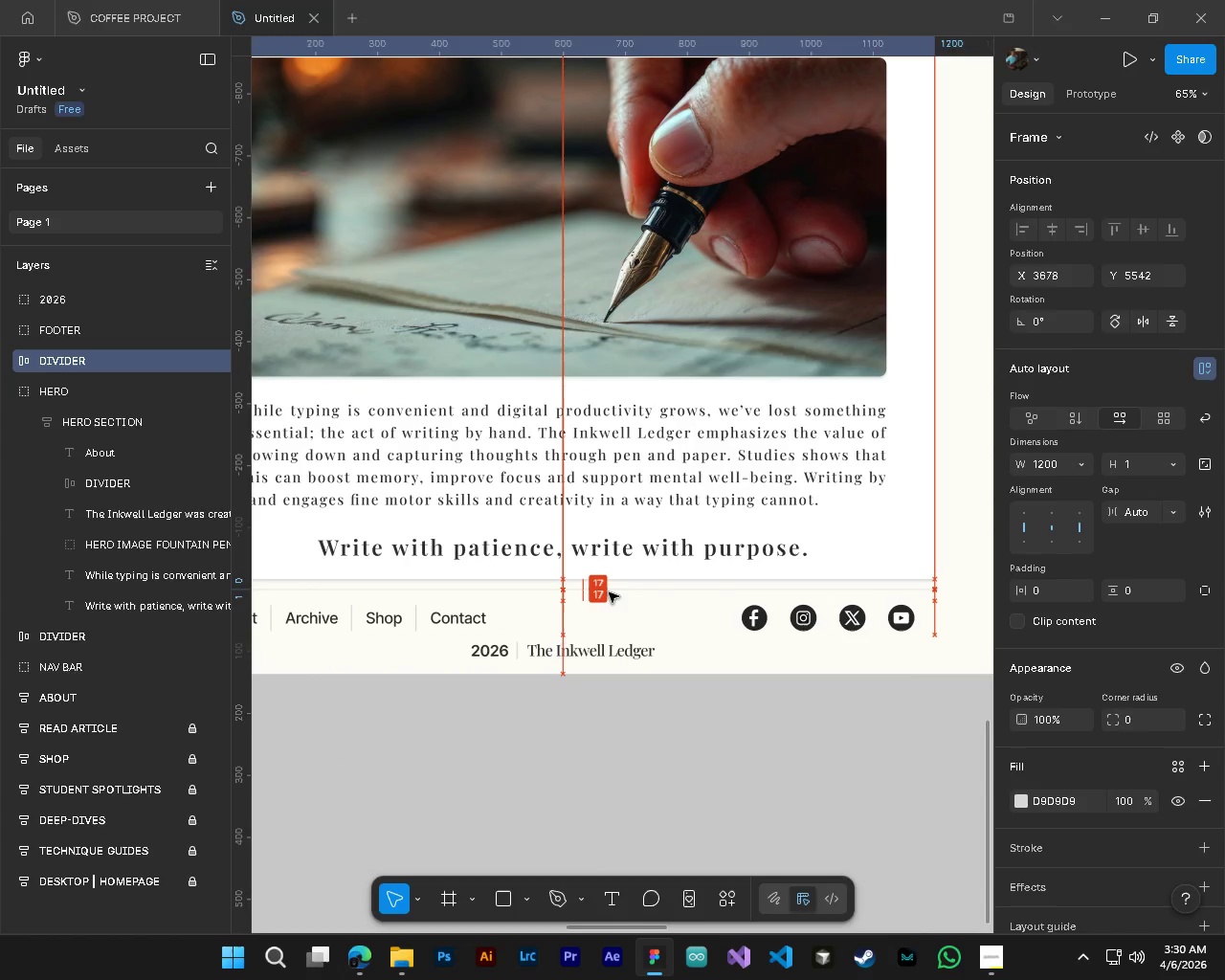 
key(Alt+AltLeft)
 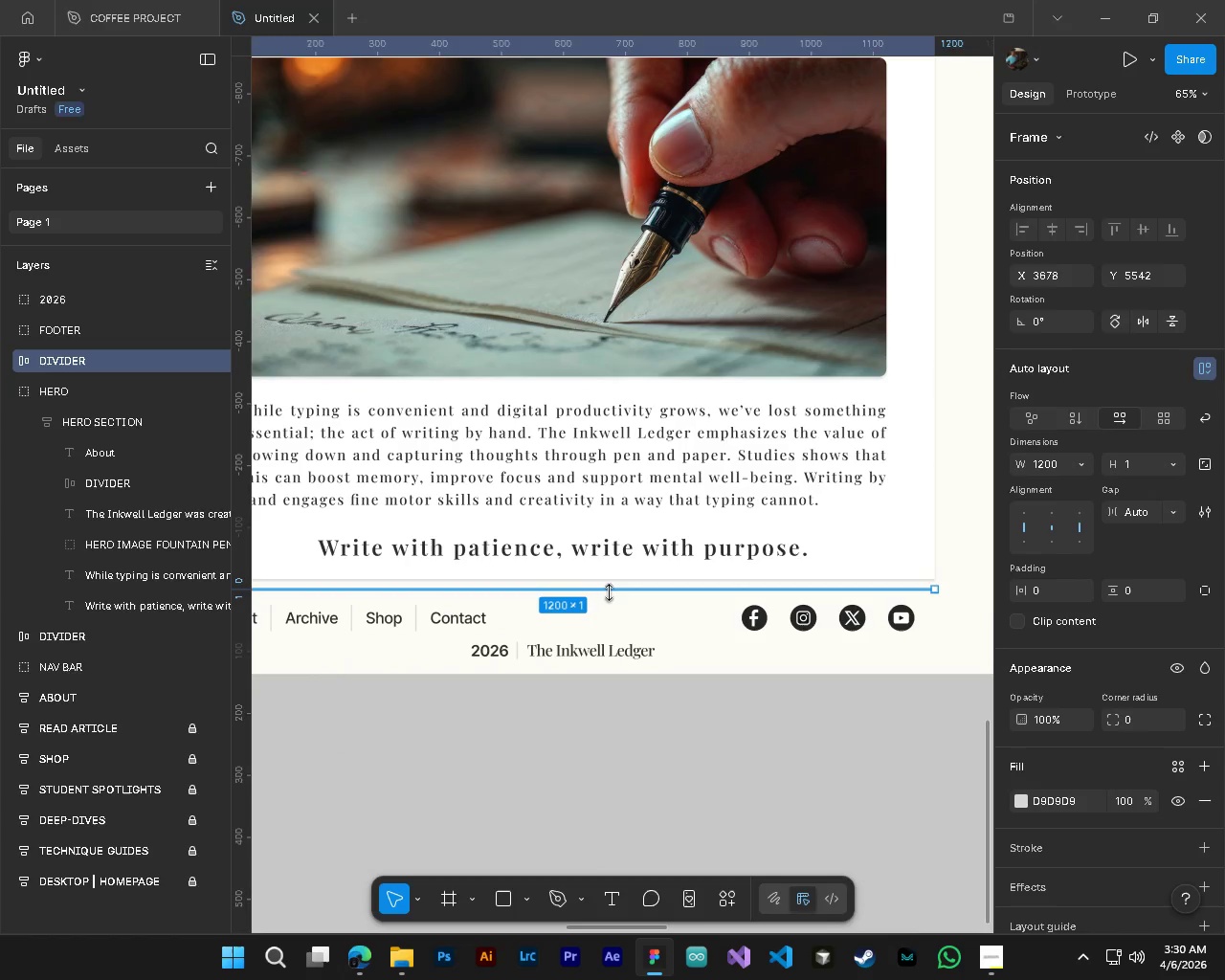 
hold_key(key=AltLeft, duration=1.0)
hold_key(key=ControlLeft, duration=0.98)
scroll: coordinate [659, 666], scroll_direction: down, amount: 4.0
 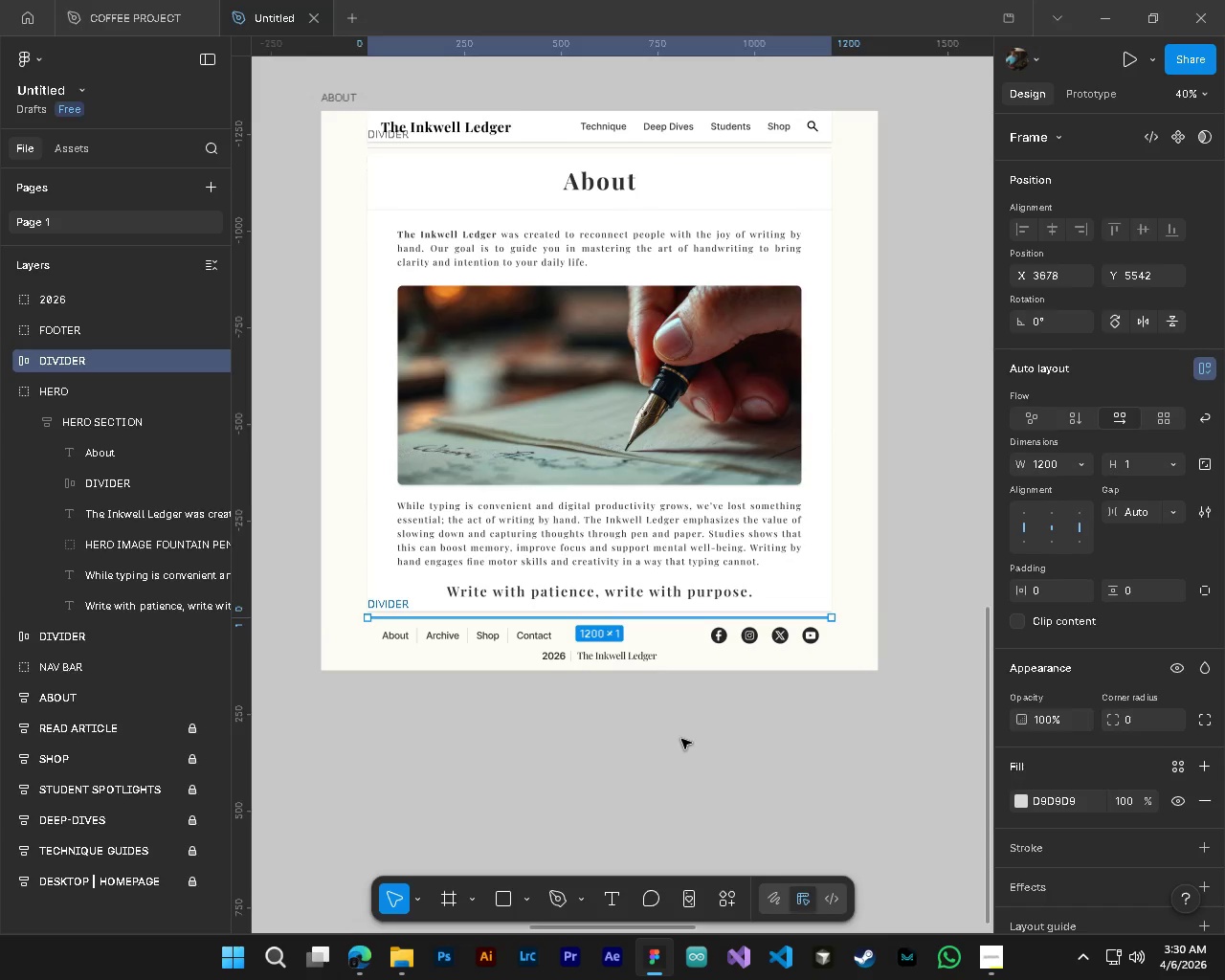 
left_click([681, 739])
 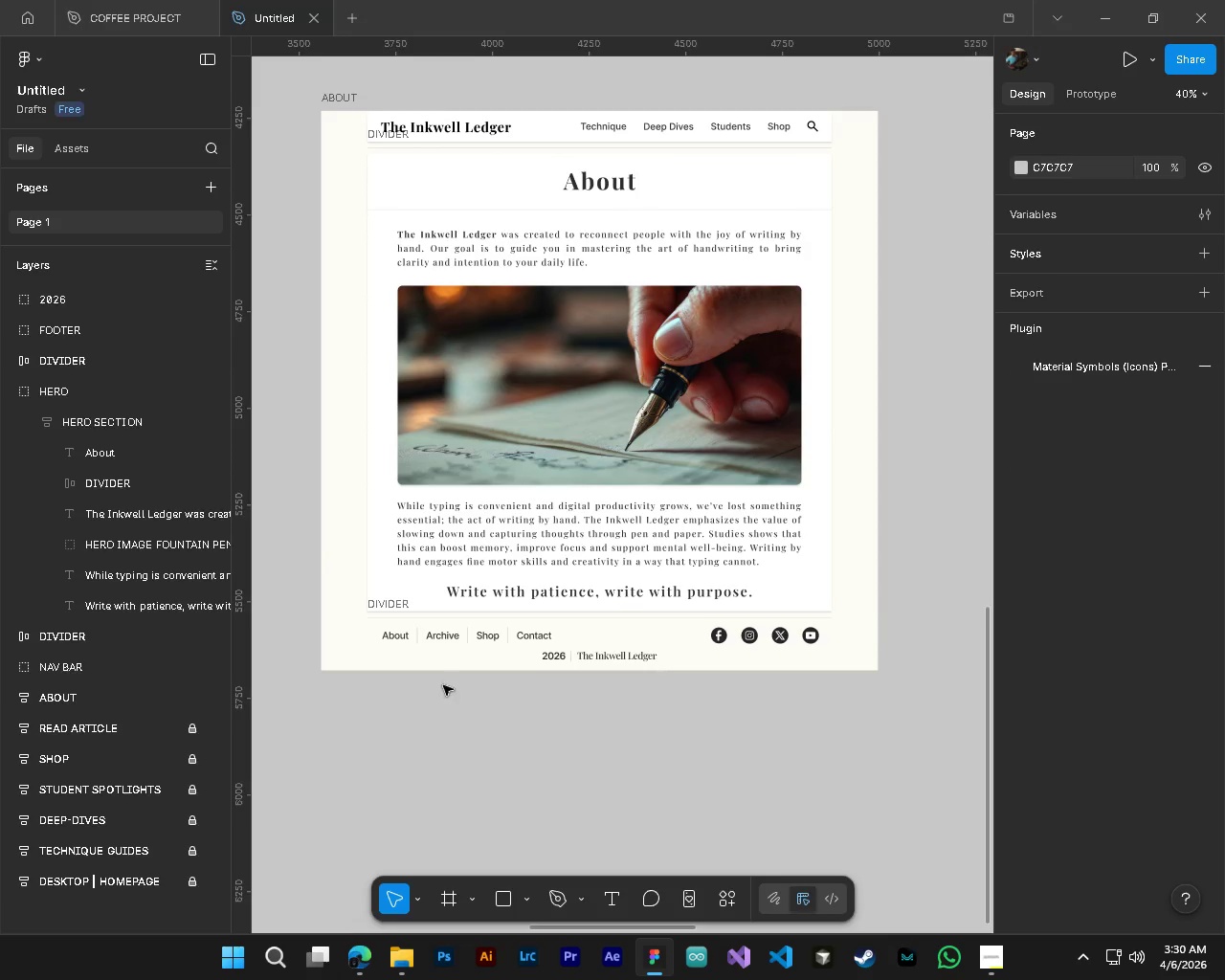 
hold_key(key=ControlLeft, duration=2.36)
hold_key(key=AltLeft, duration=1.52)
scroll: coordinate [343, 664], scroll_direction: up, amount: 7.0
 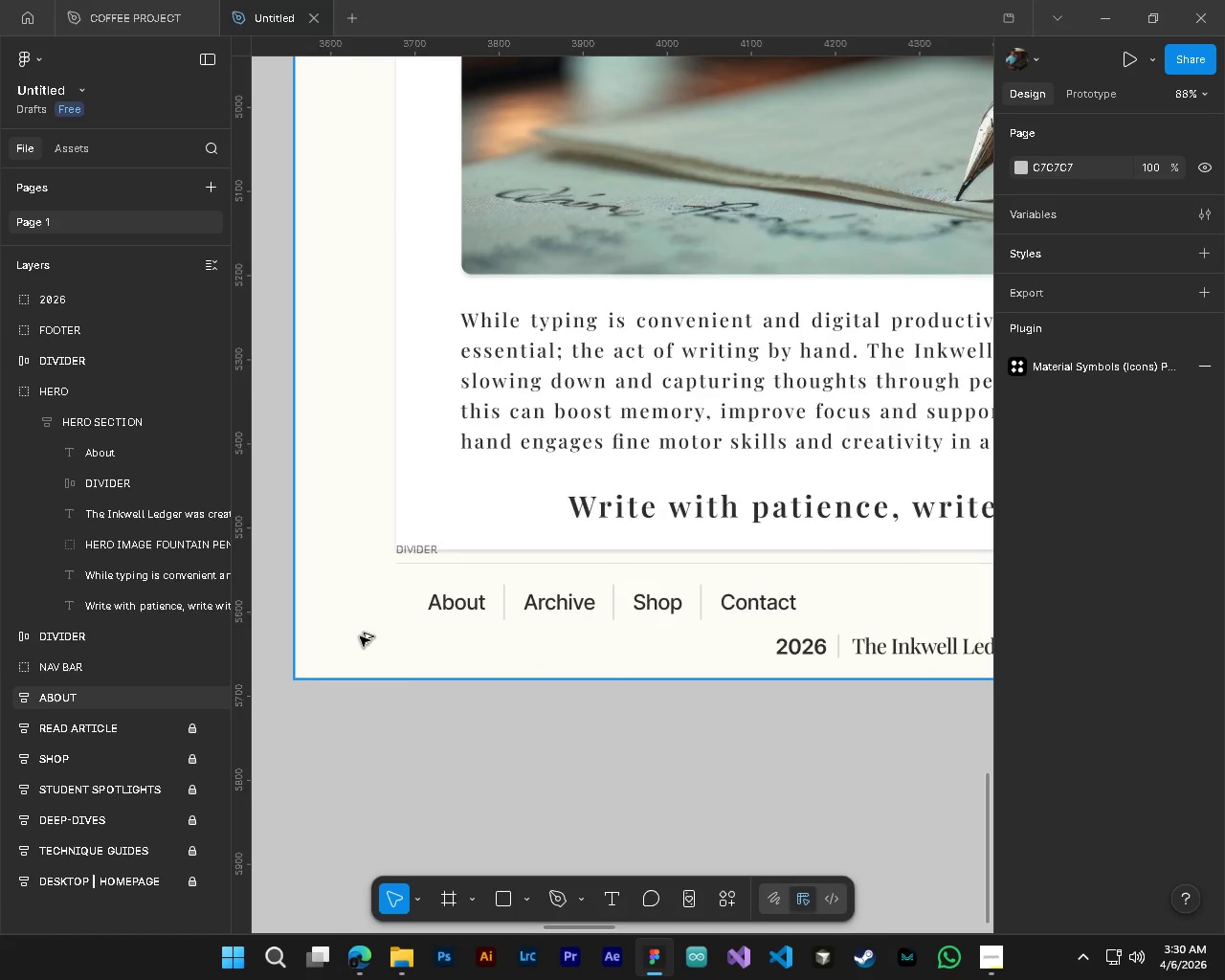 
hold_key(key=AltLeft, duration=0.78)
 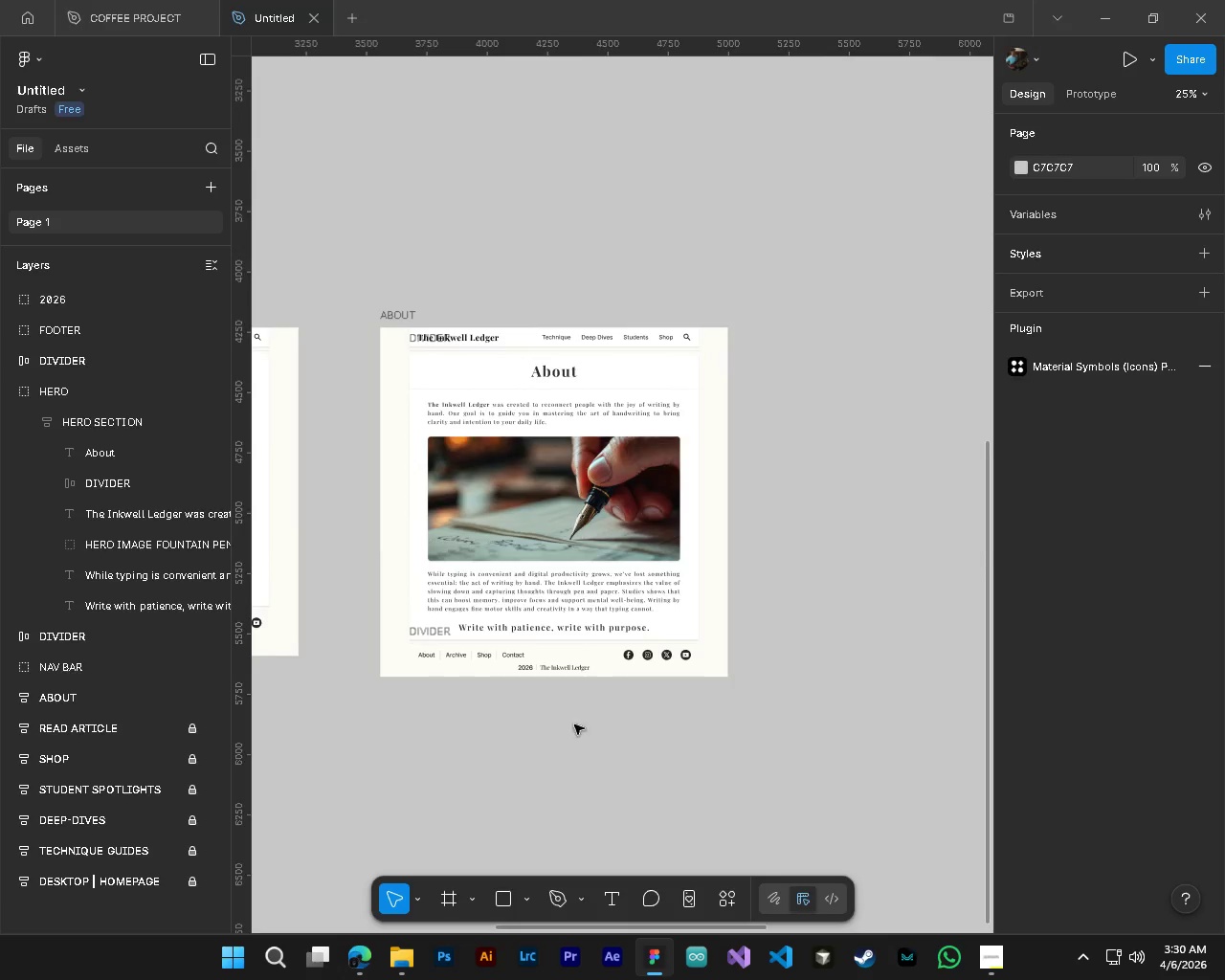 
key(Alt+Control+AltLeft)
 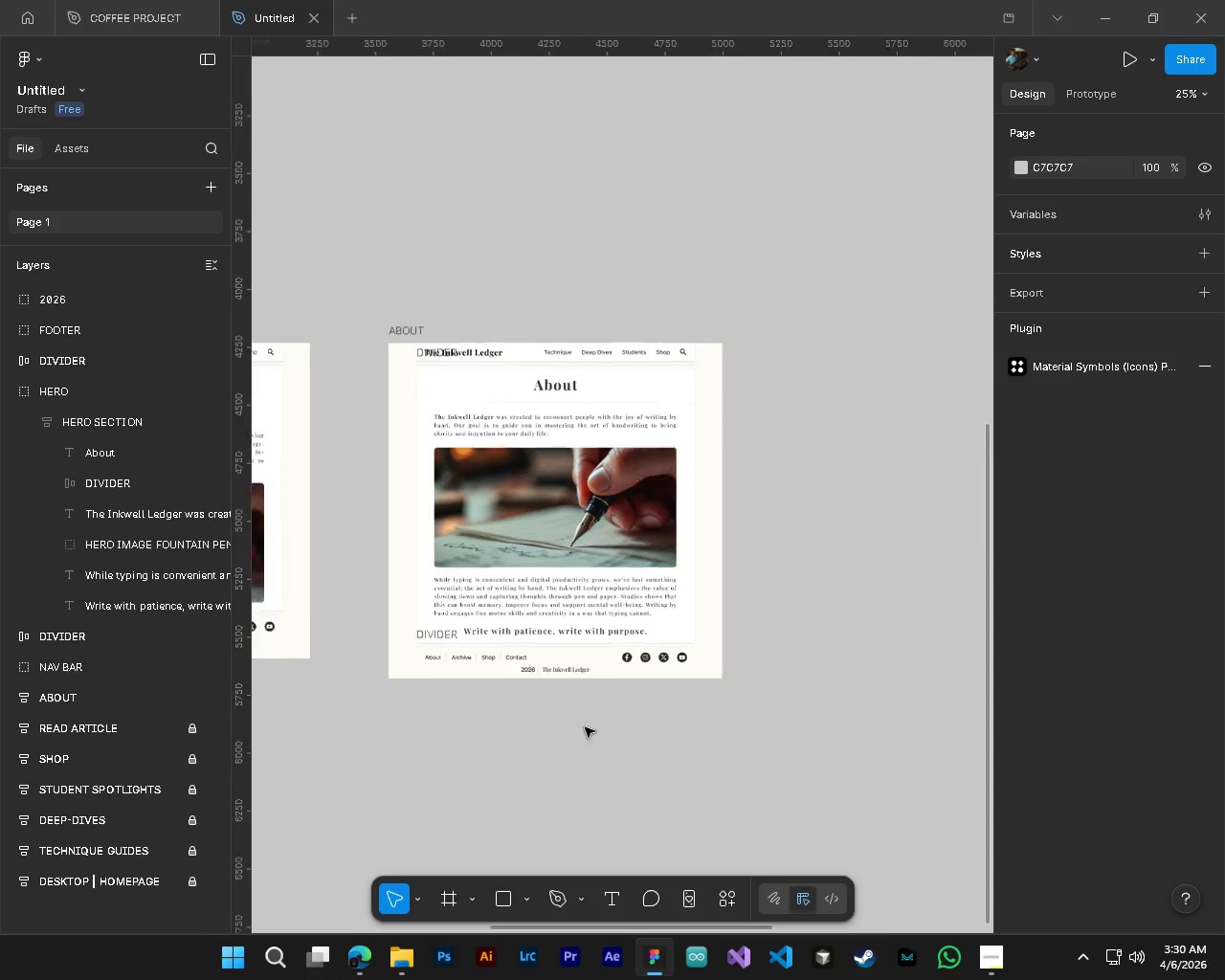 
key(Control+ControlLeft)
 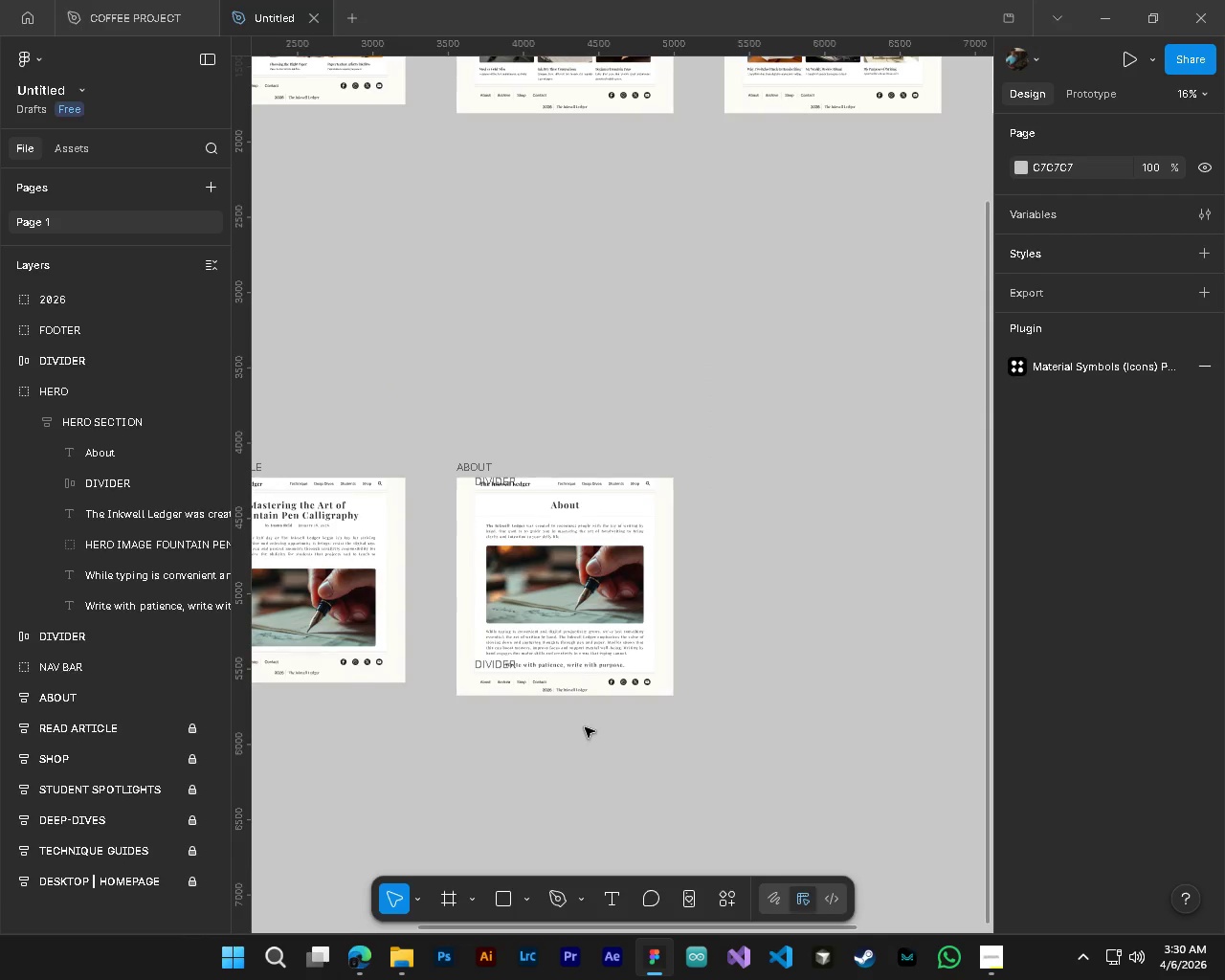 
scroll: coordinate [454, 699], scroll_direction: down, amount: 12.0
 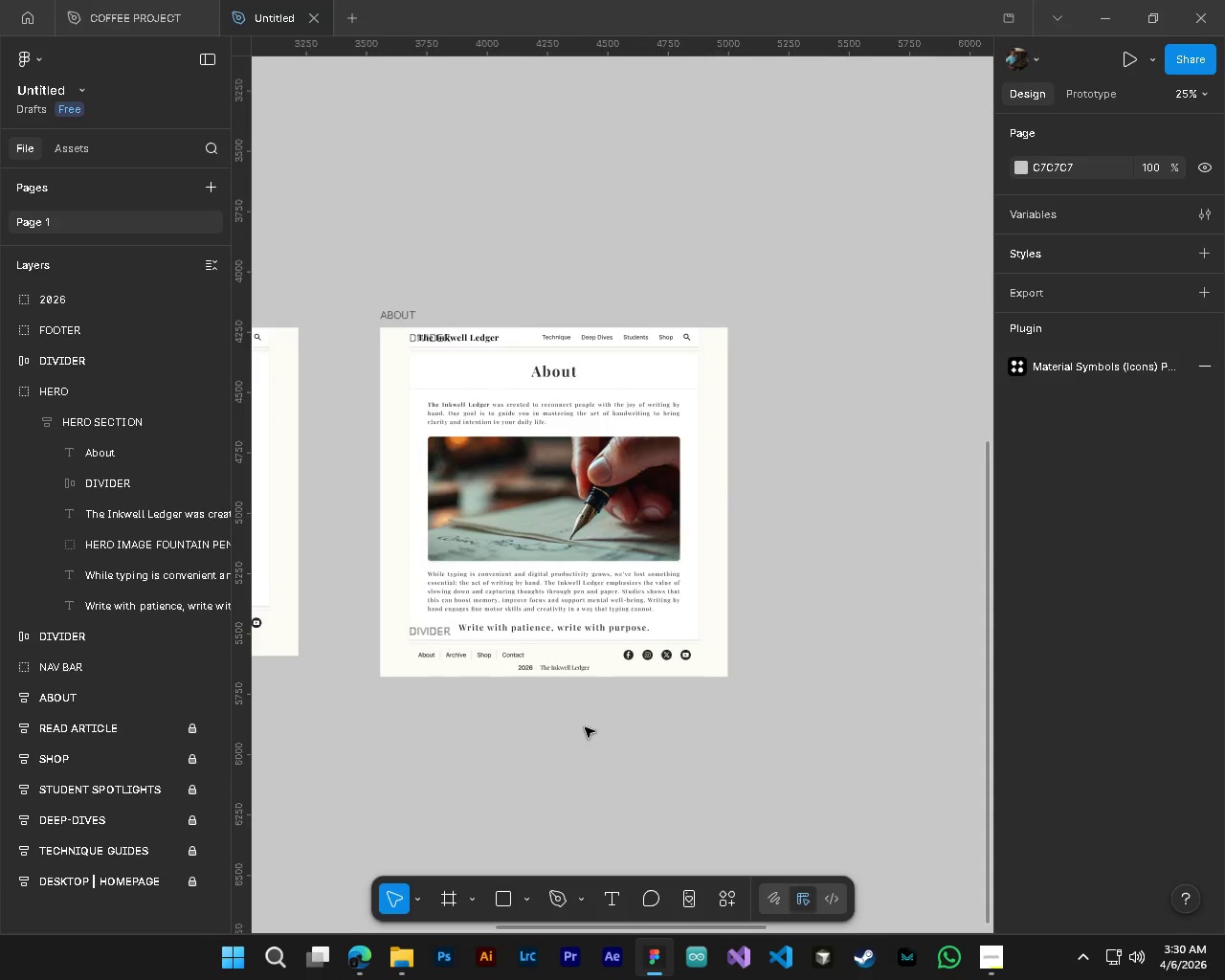 
hold_key(key=ShiftLeft, duration=0.44)
scroll: coordinate [585, 727], scroll_direction: none, amount: 0.0
 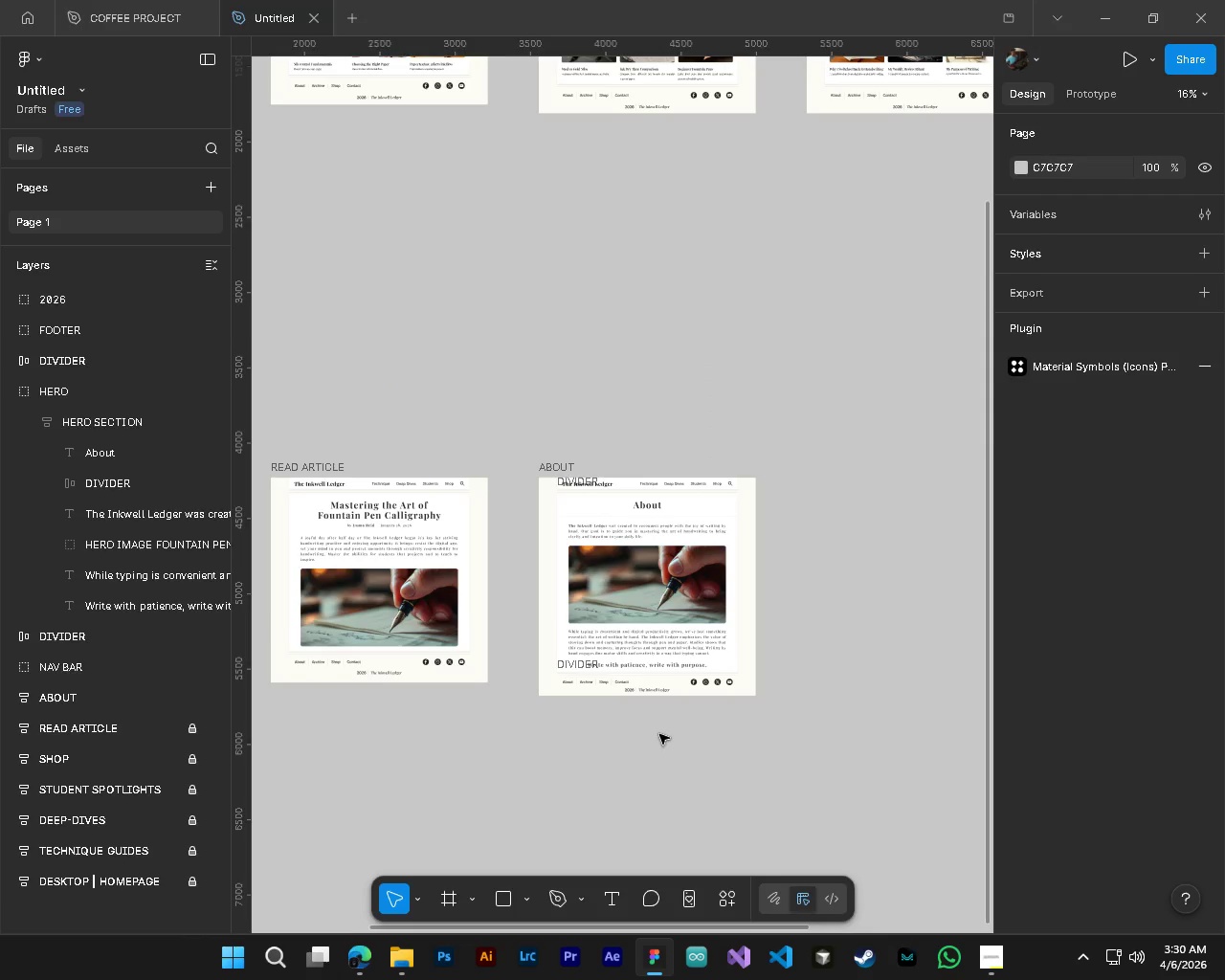 
key(Control+S)
 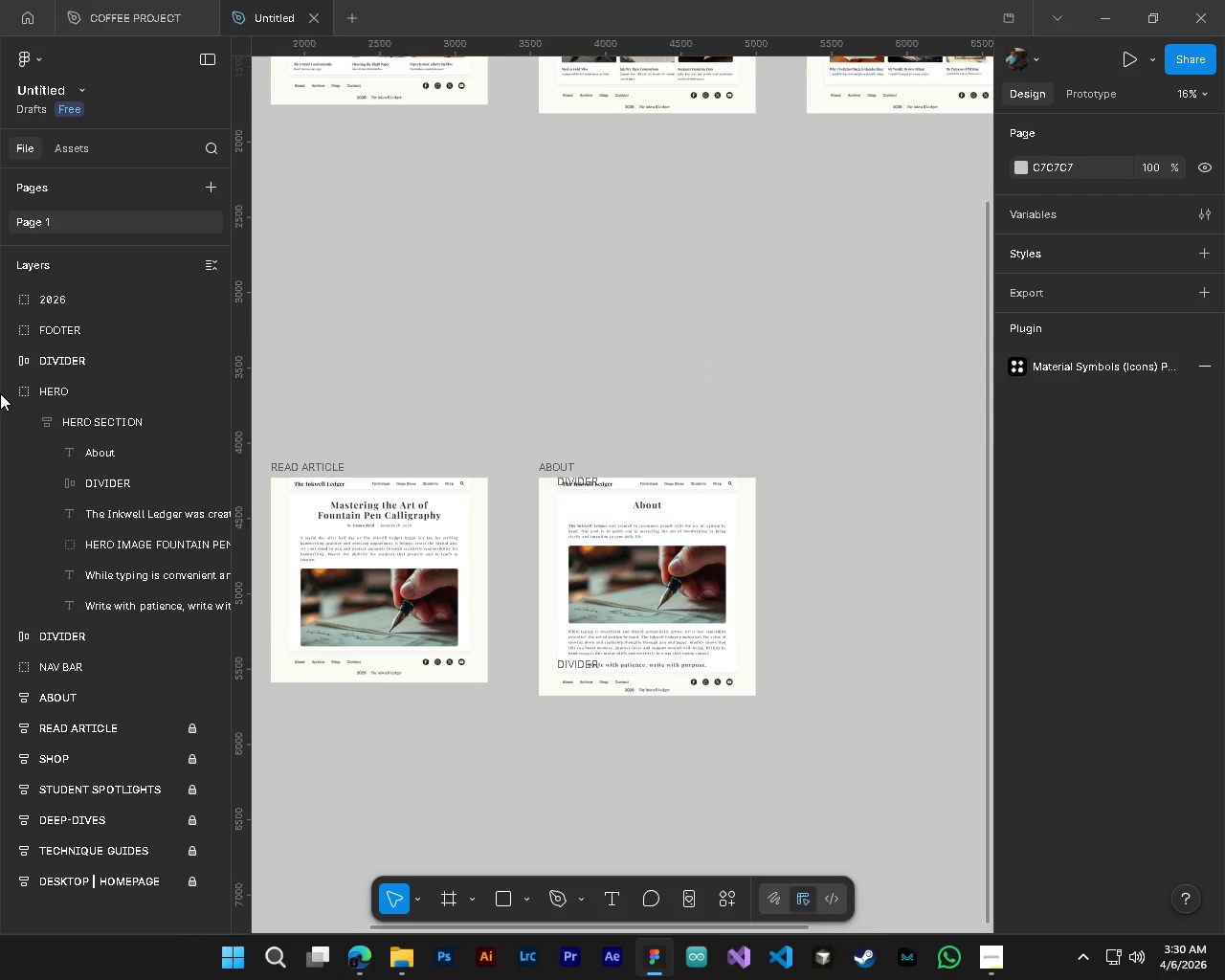 
double_click([6, 393])
 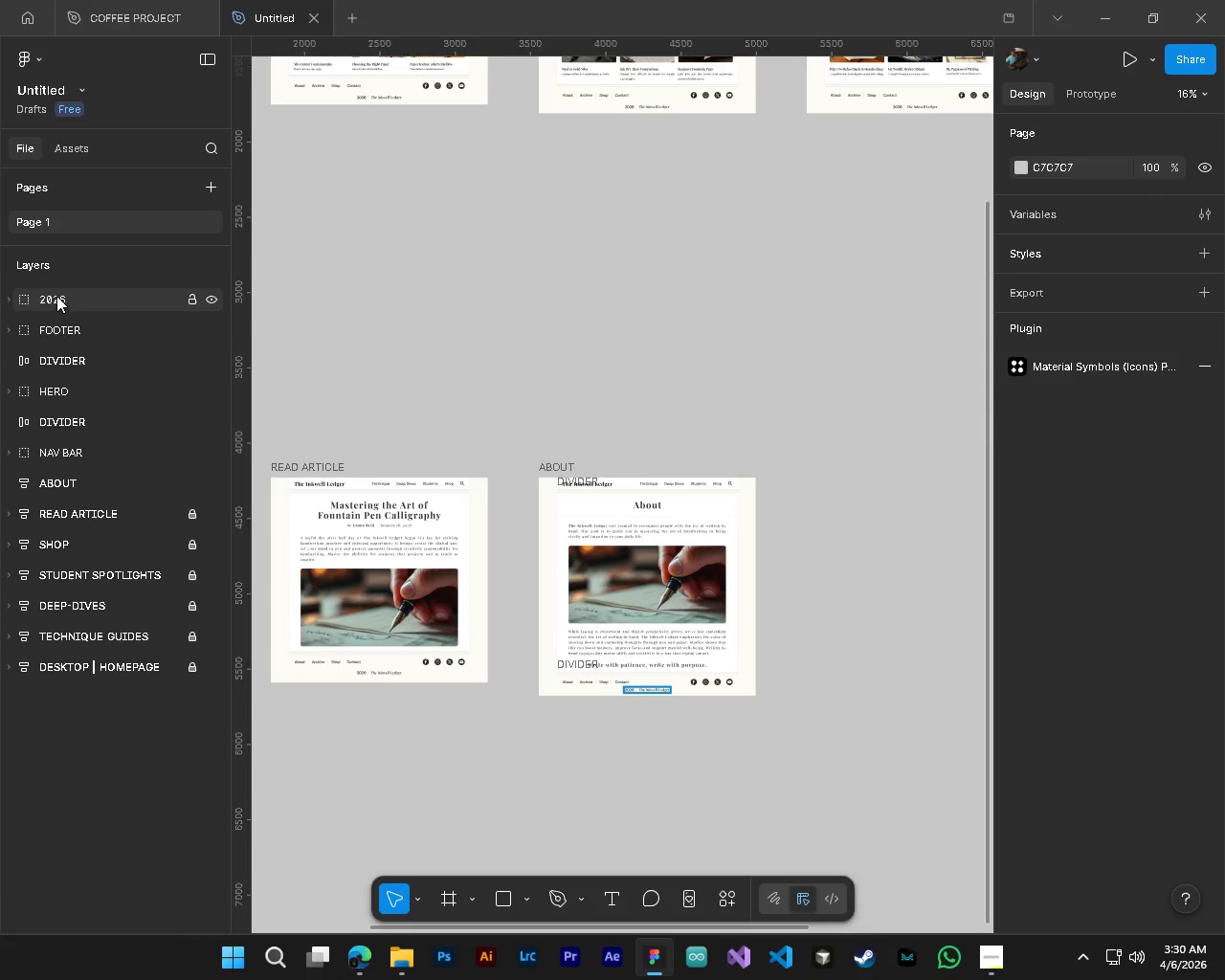 
left_click([56, 296])
 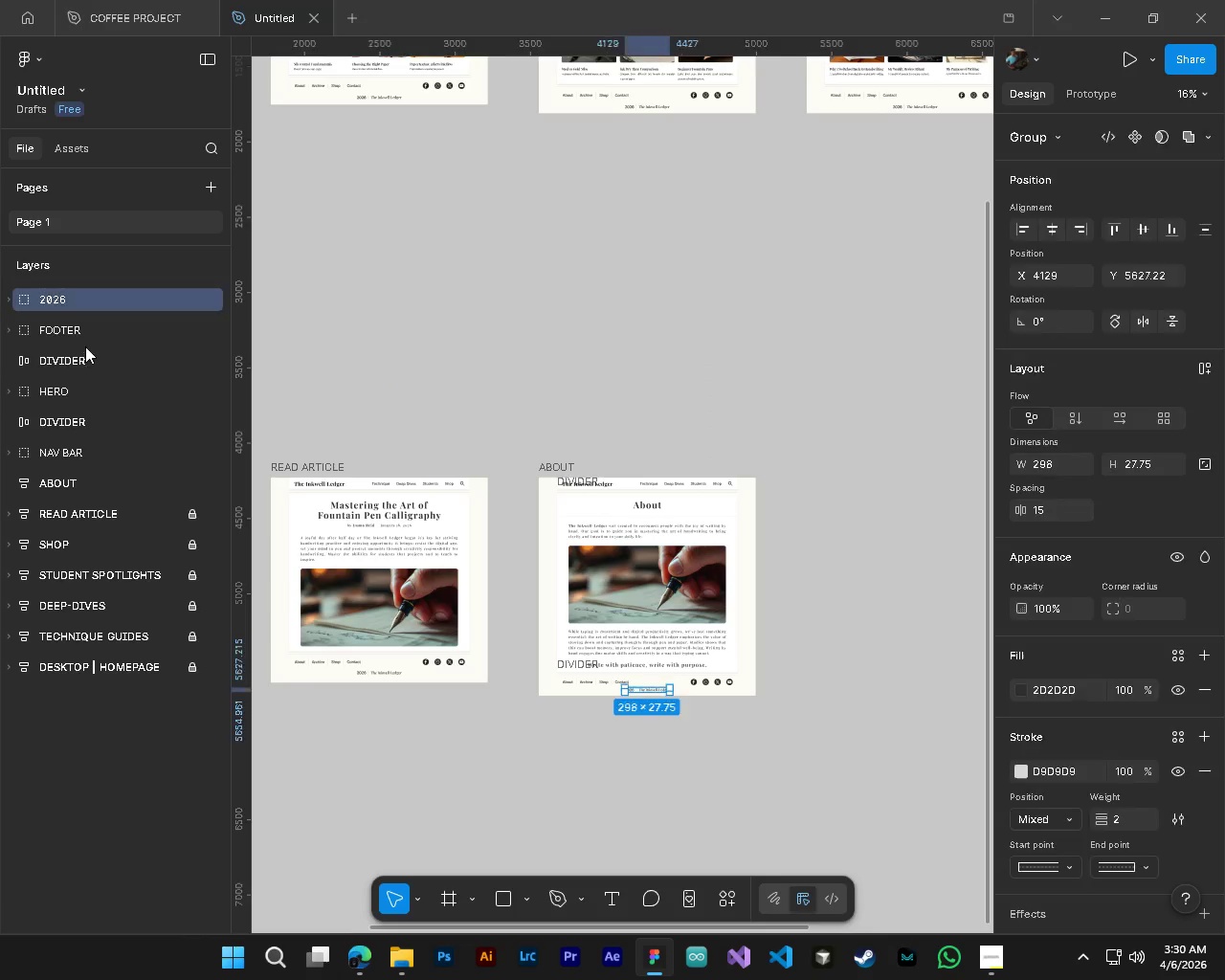 
hold_key(key=ShiftLeft, duration=1.53)
double_click([85, 346])
 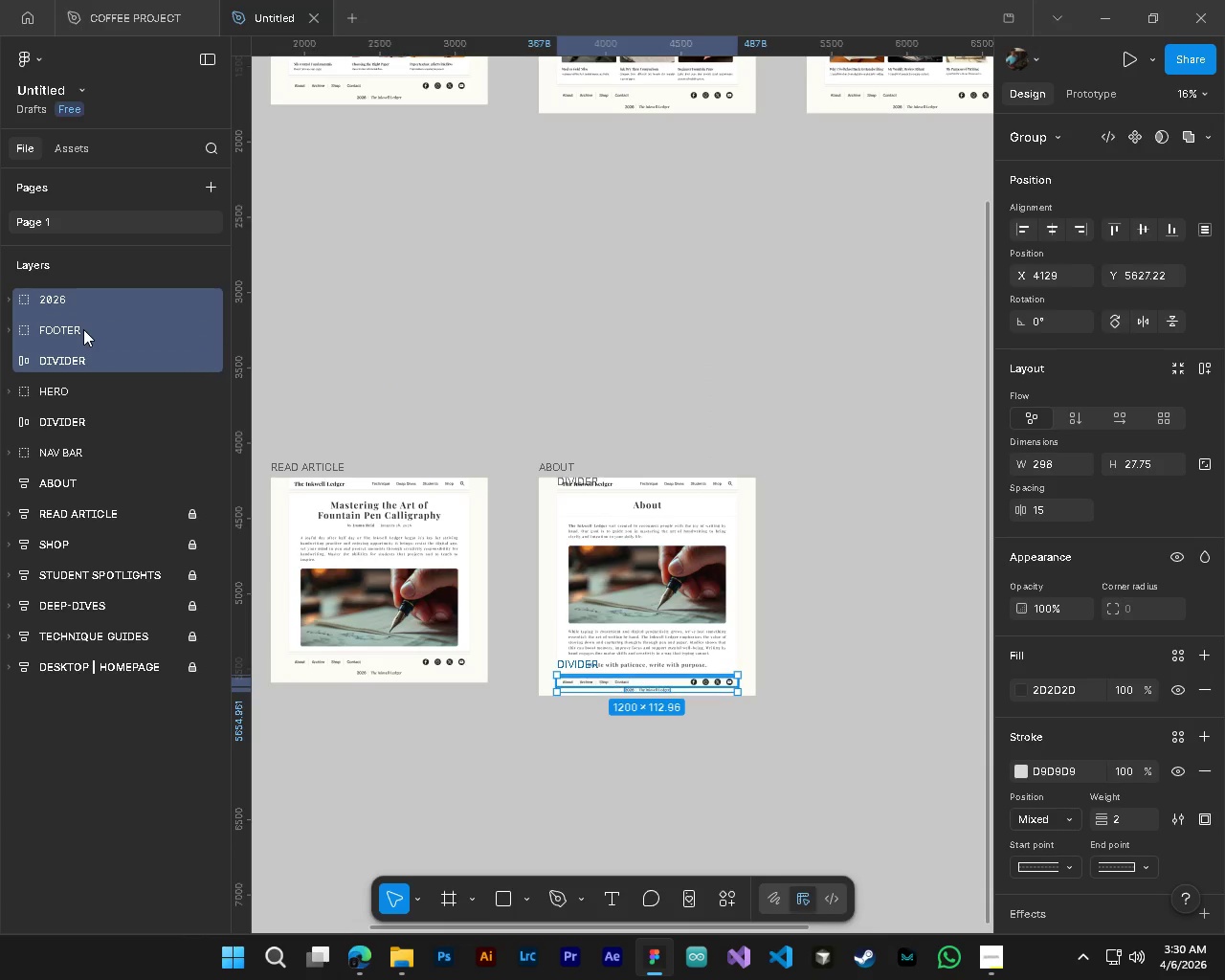 
triple_click([83, 329])
 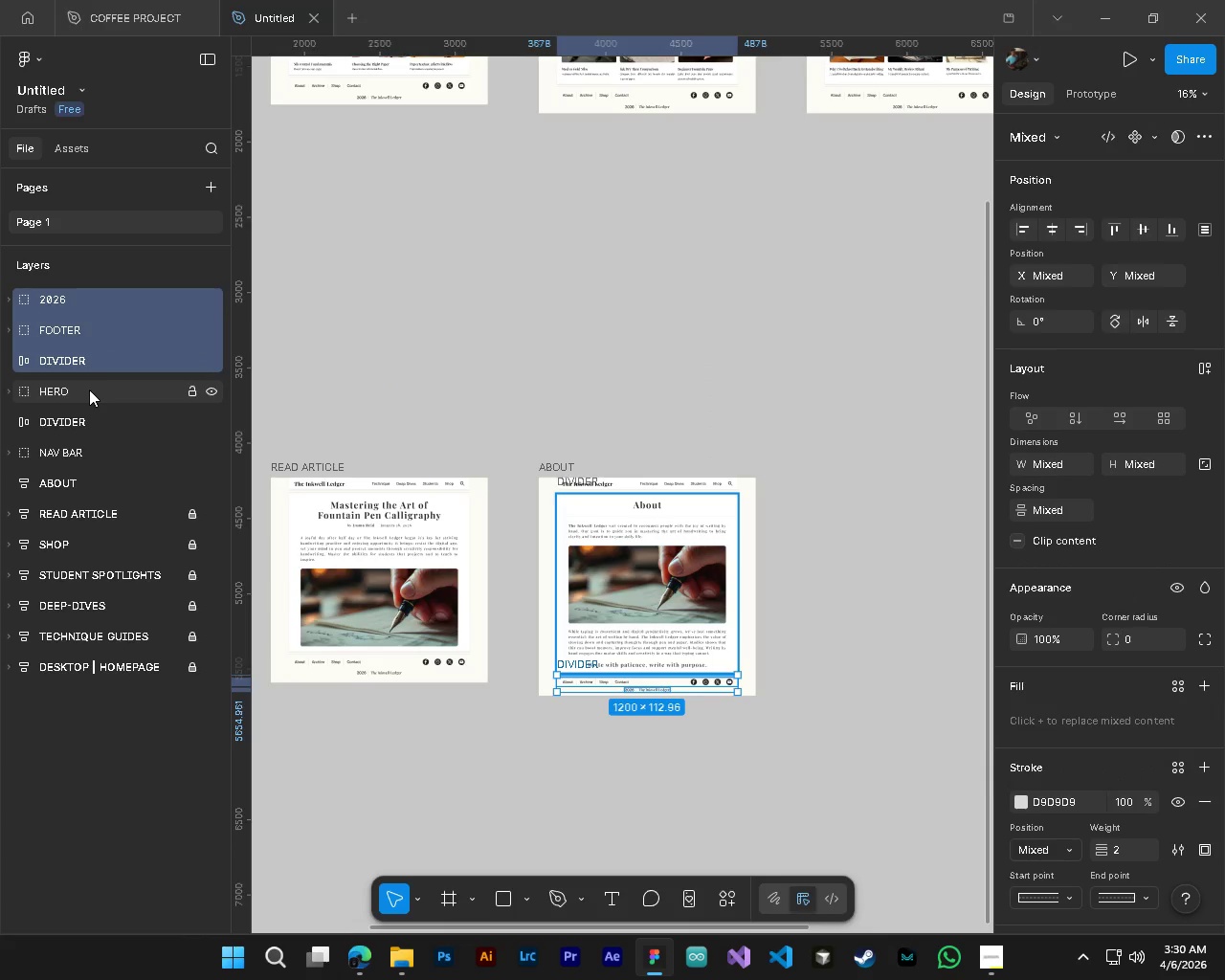 
left_click([89, 390])
 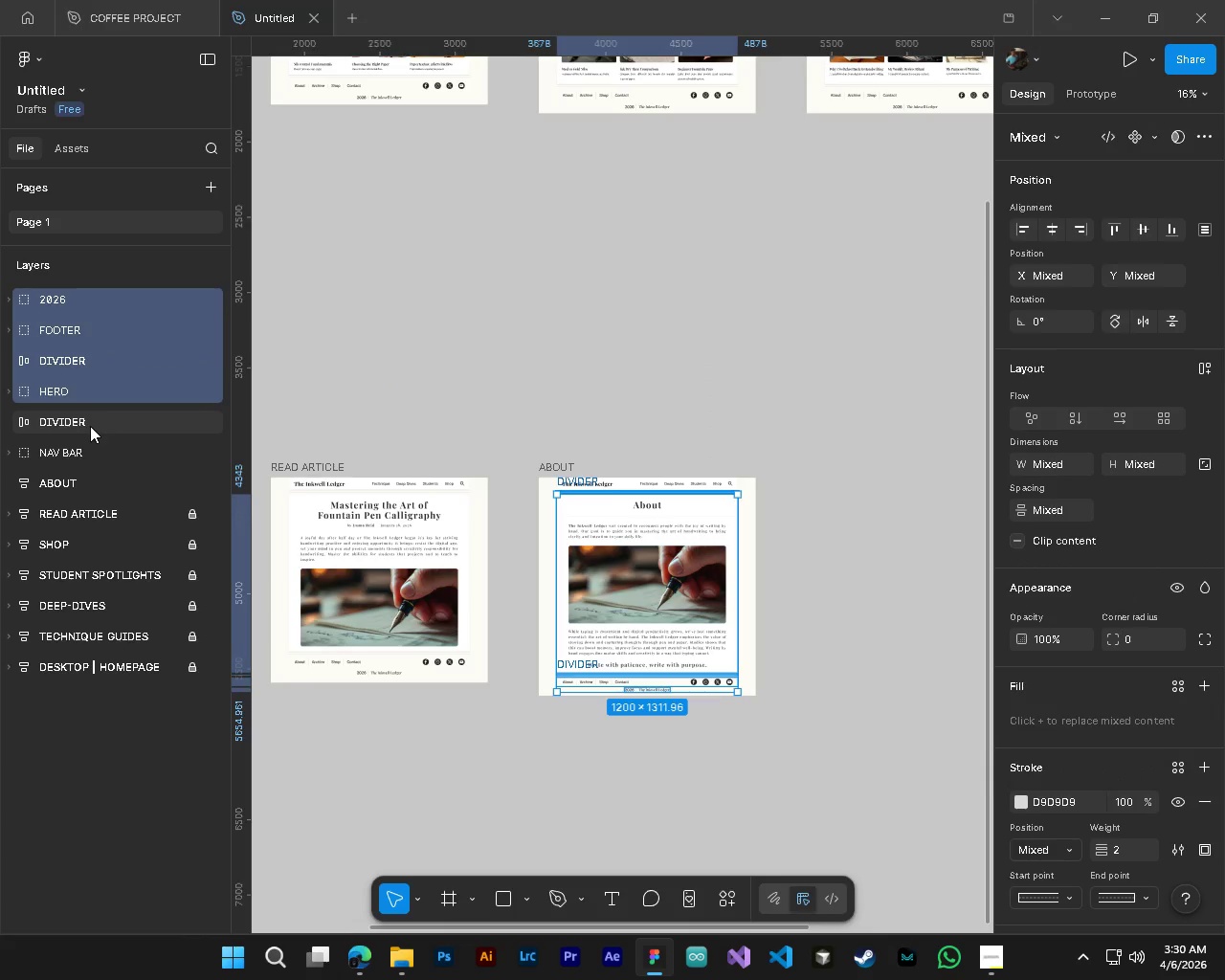 
hold_key(key=ShiftLeft, duration=1.38)
double_click([90, 426])
 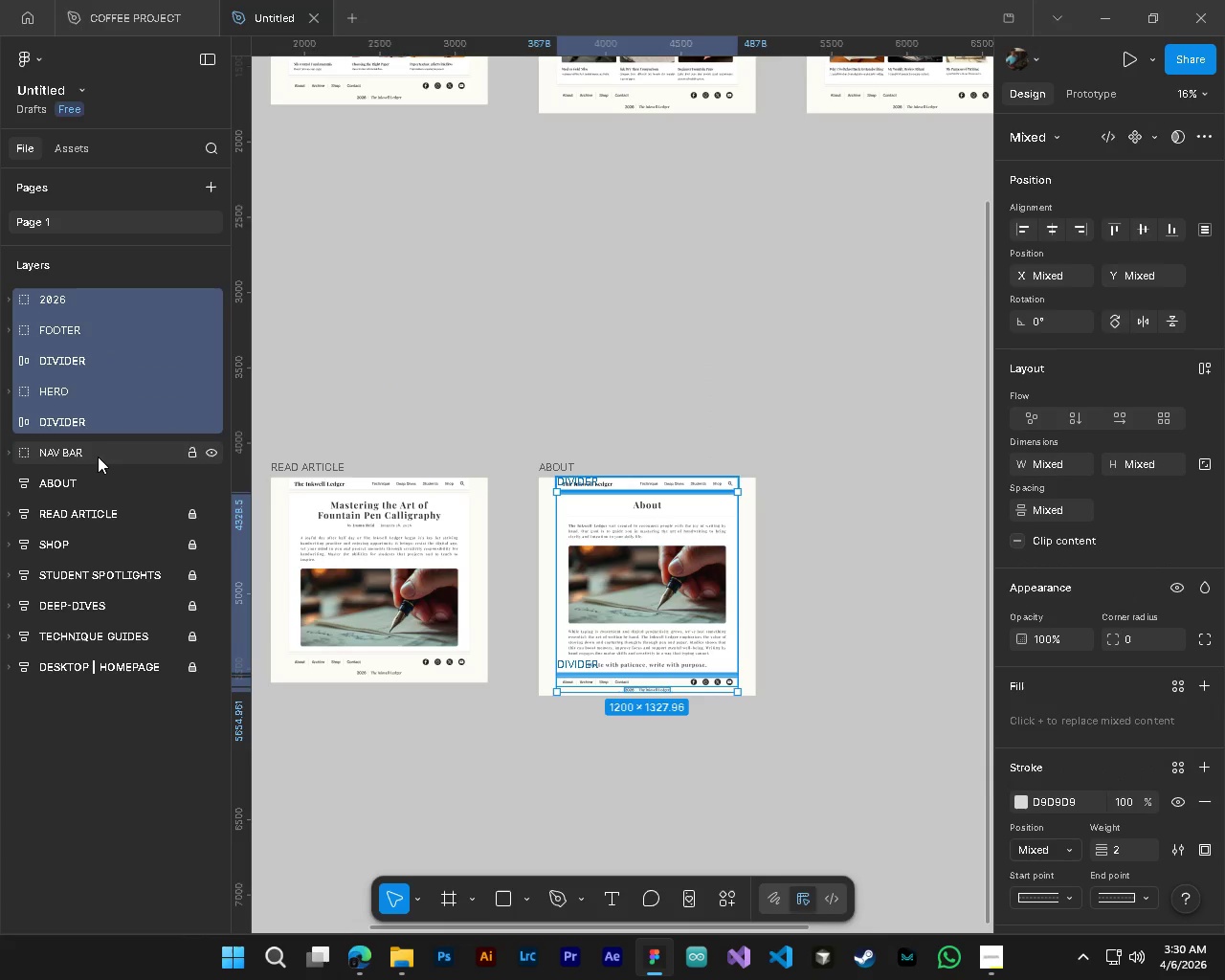 
triple_click([98, 457])
 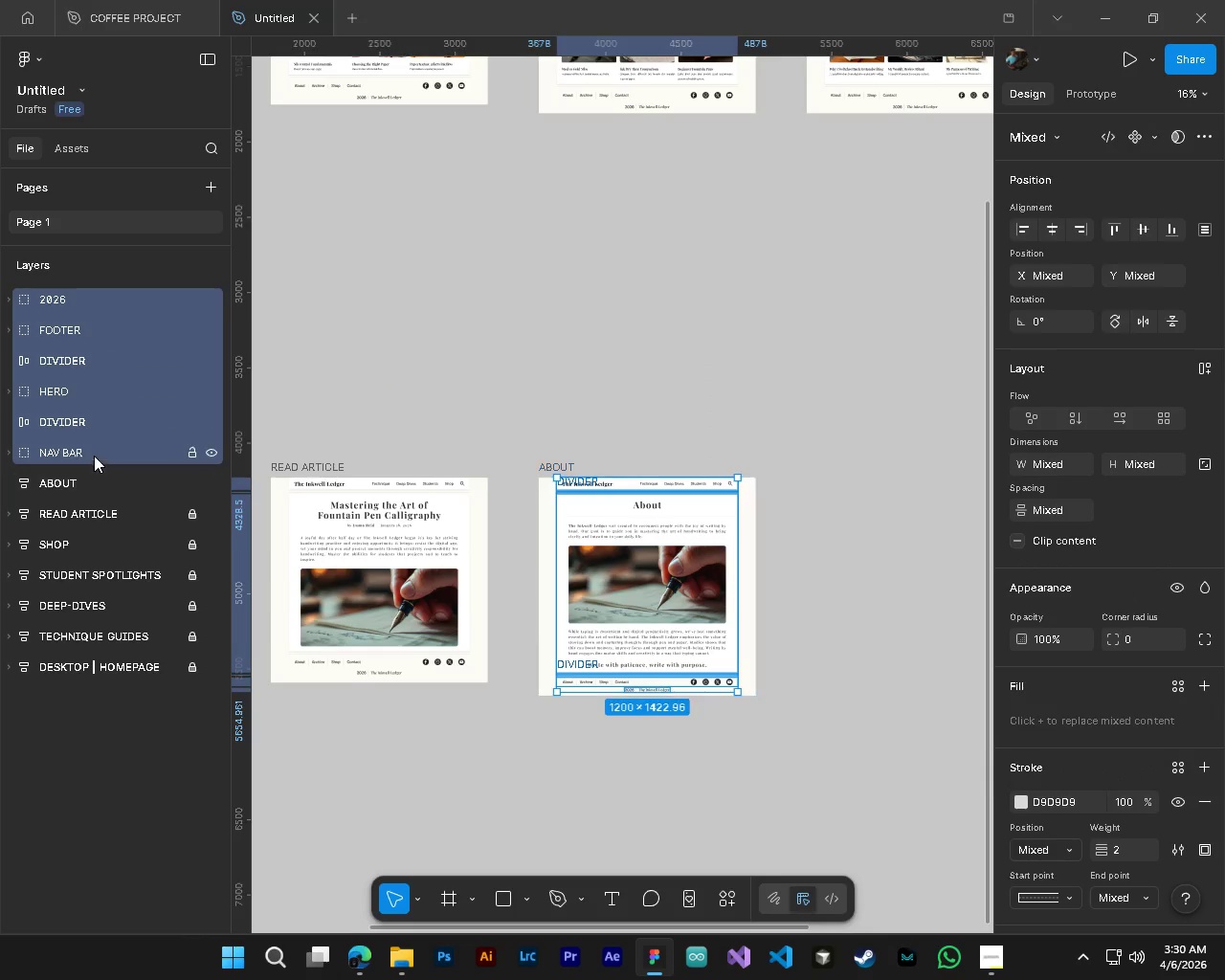 
left_click_drag(start_coordinate=[93, 454], to_coordinate=[98, 481])
 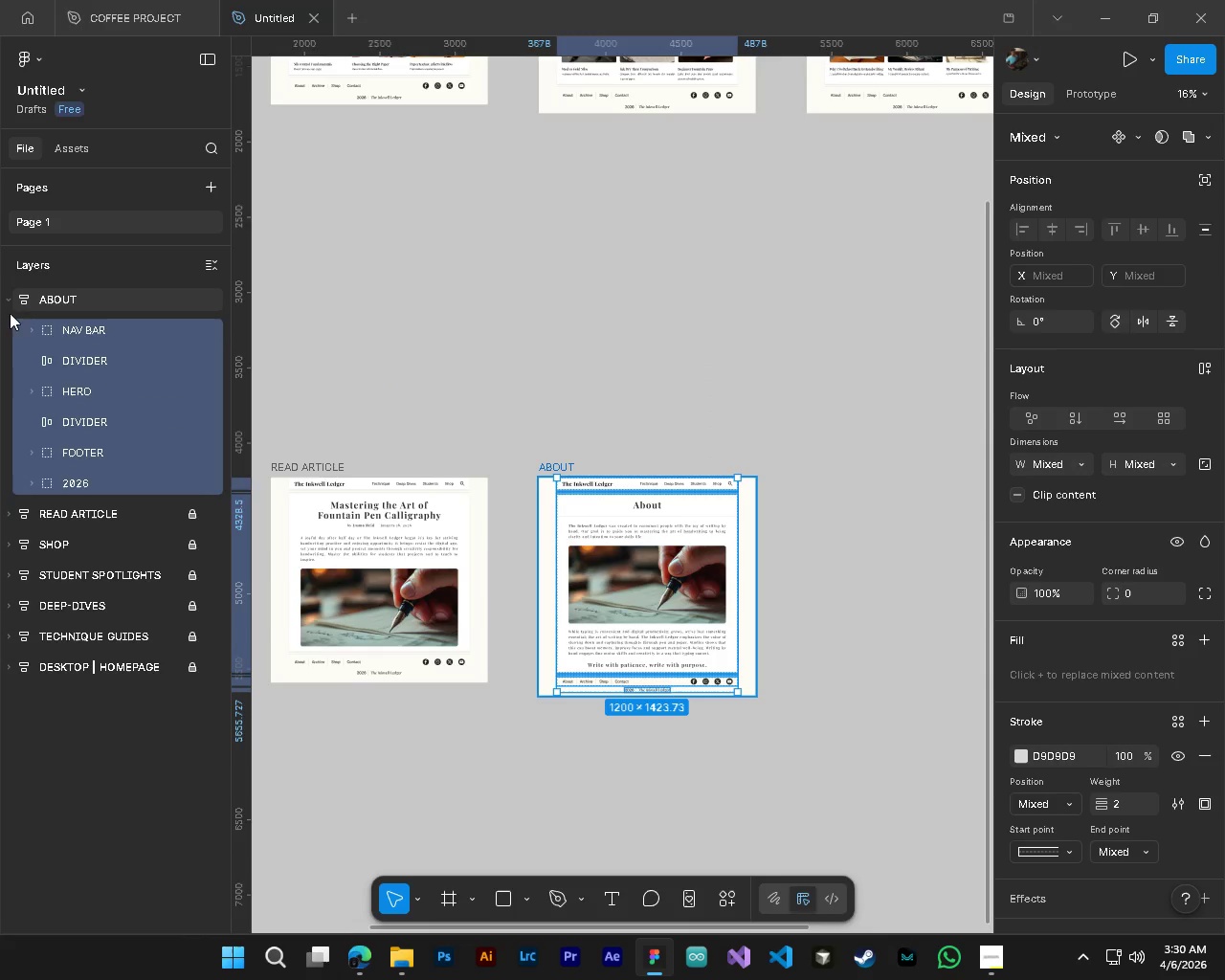 
left_click([8, 295])
 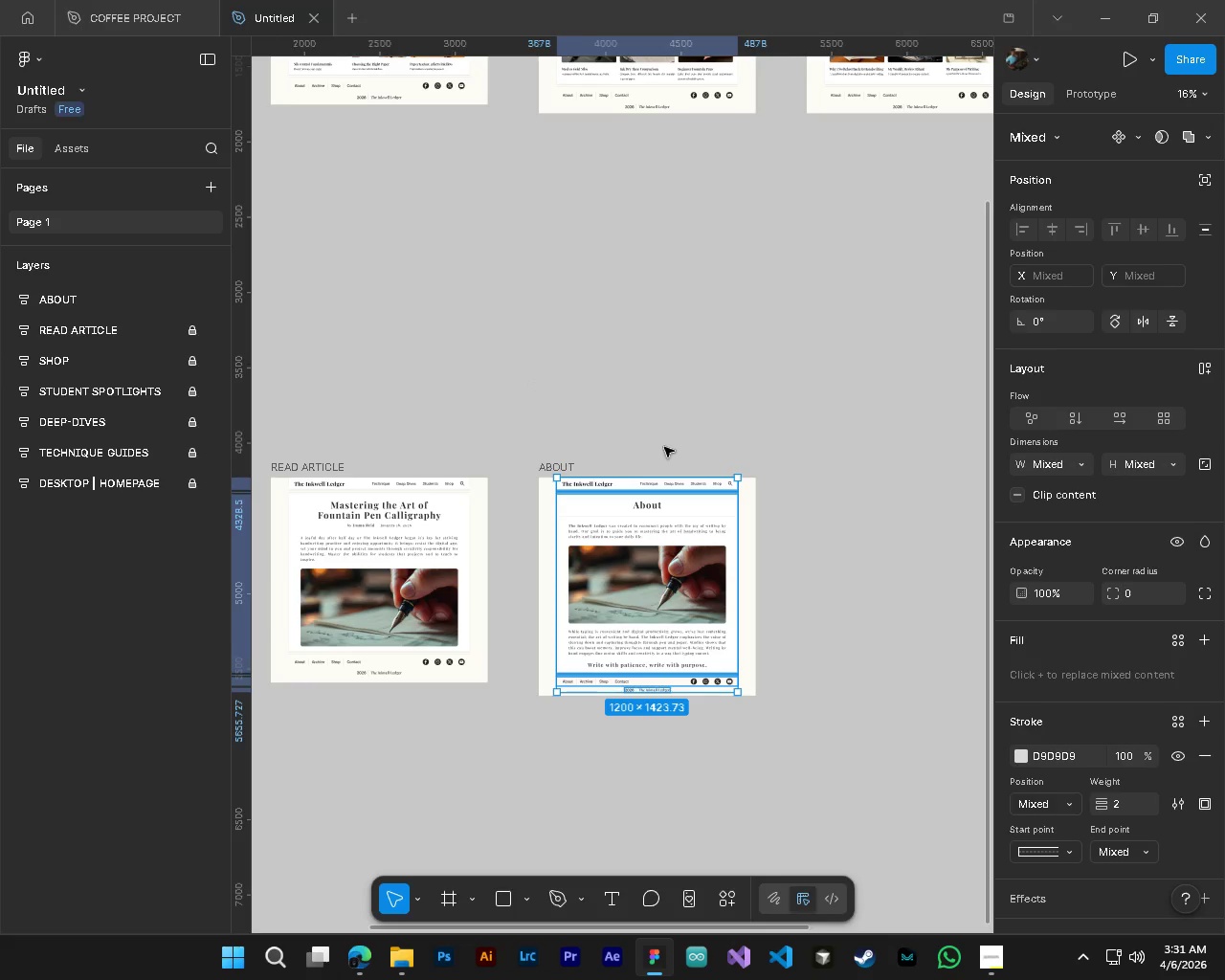 
left_click([700, 430])
 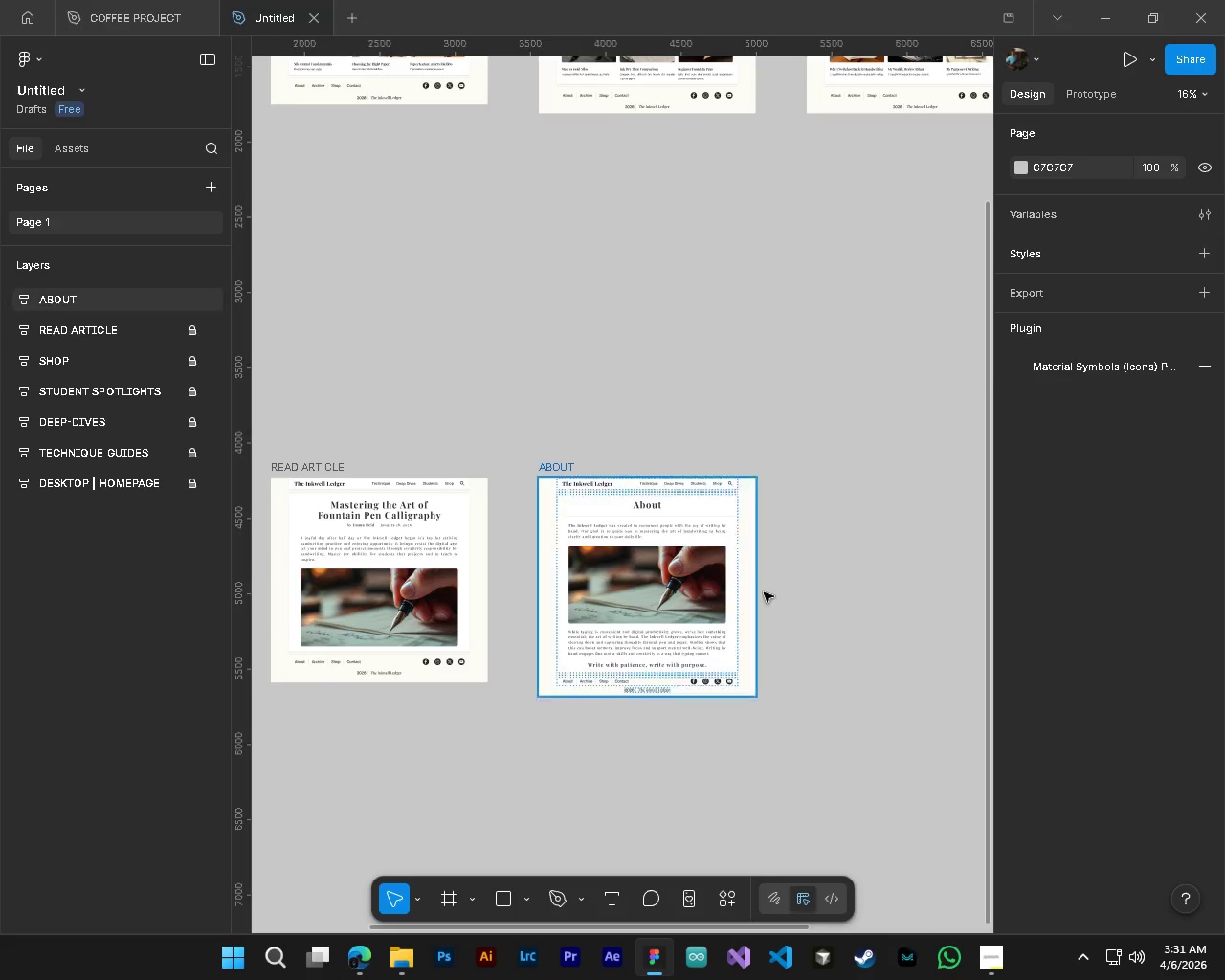 
key(Alt+Control+AltLeft)
 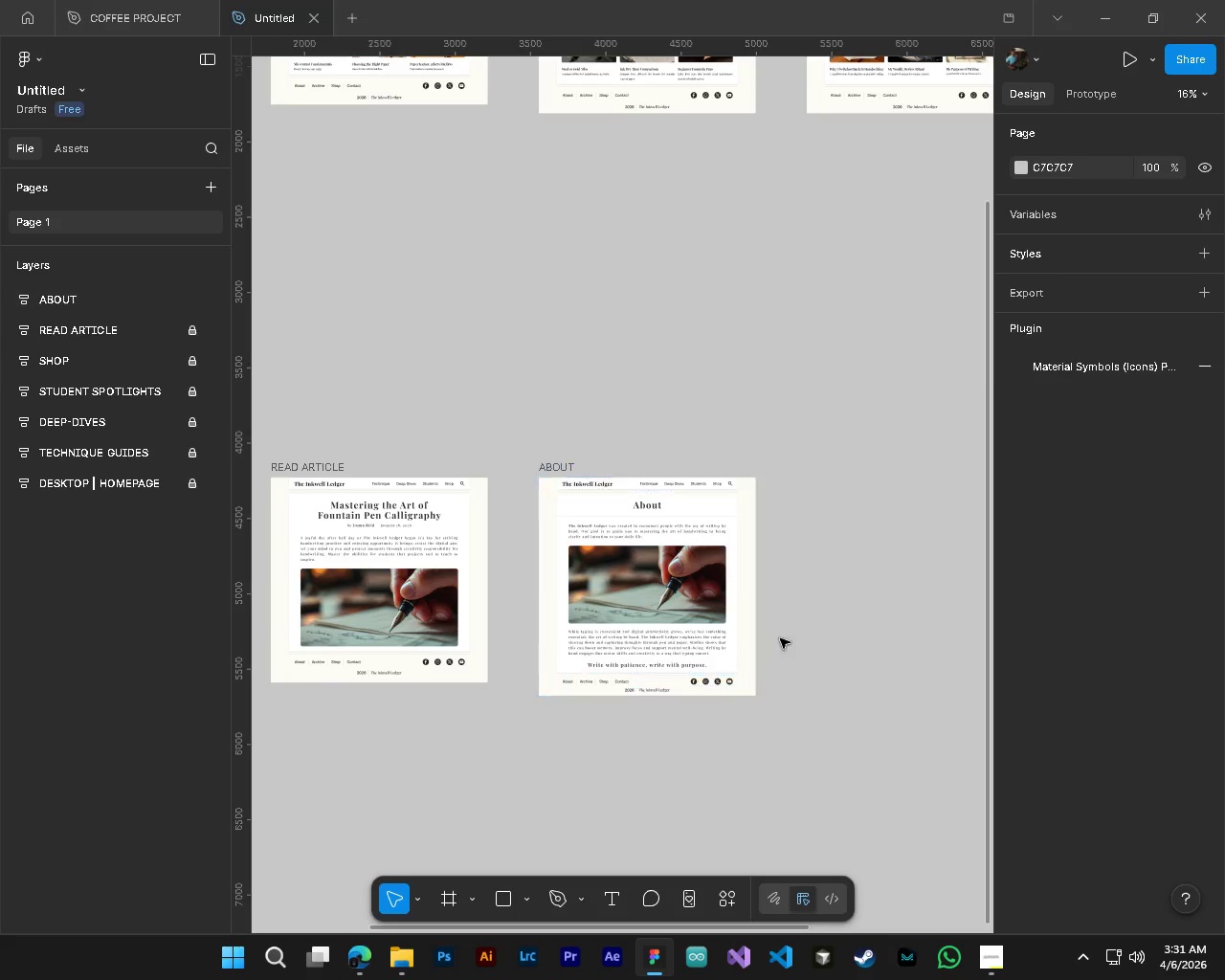 
key(Alt+Control+AltLeft)
 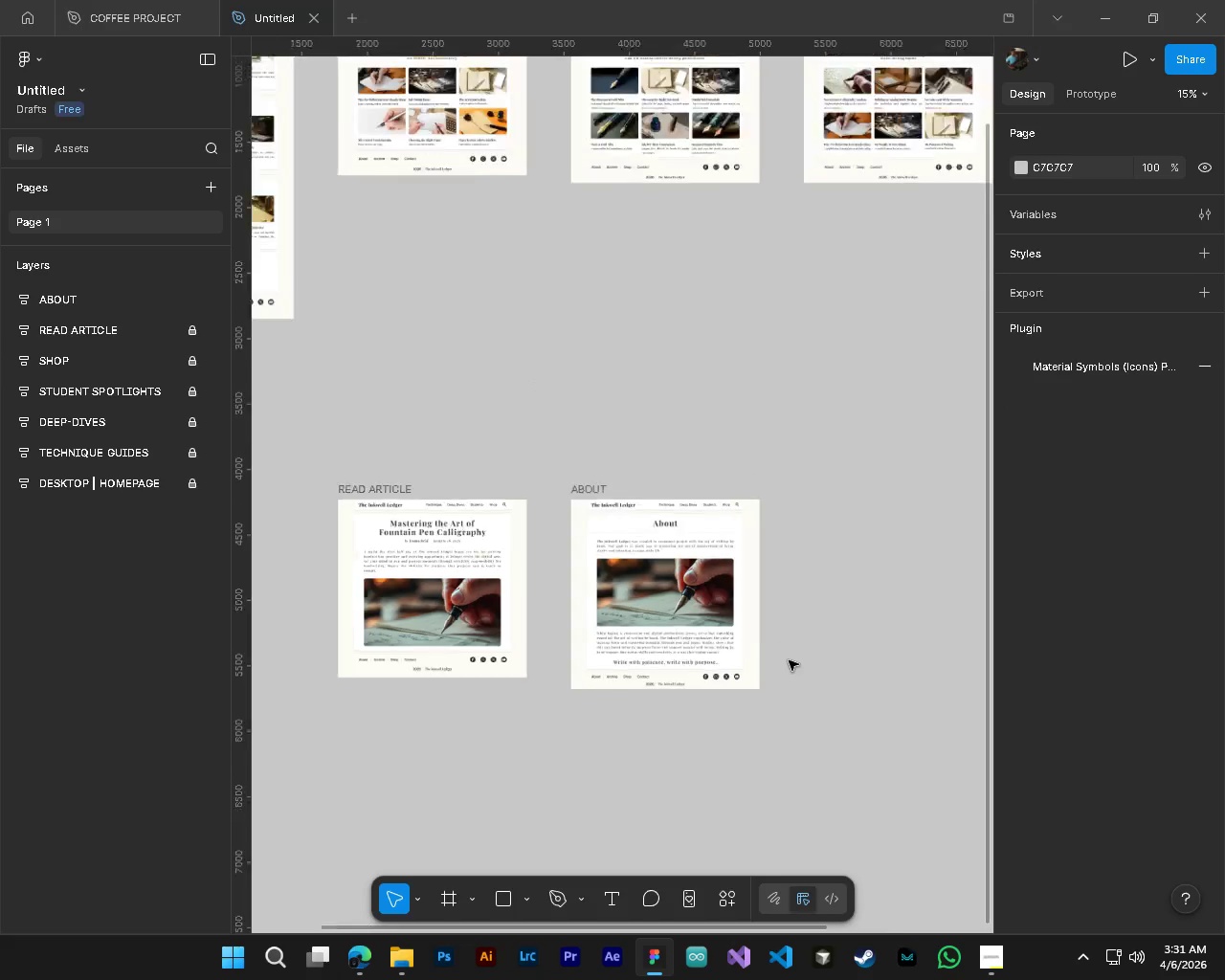 
key(Control+S)
 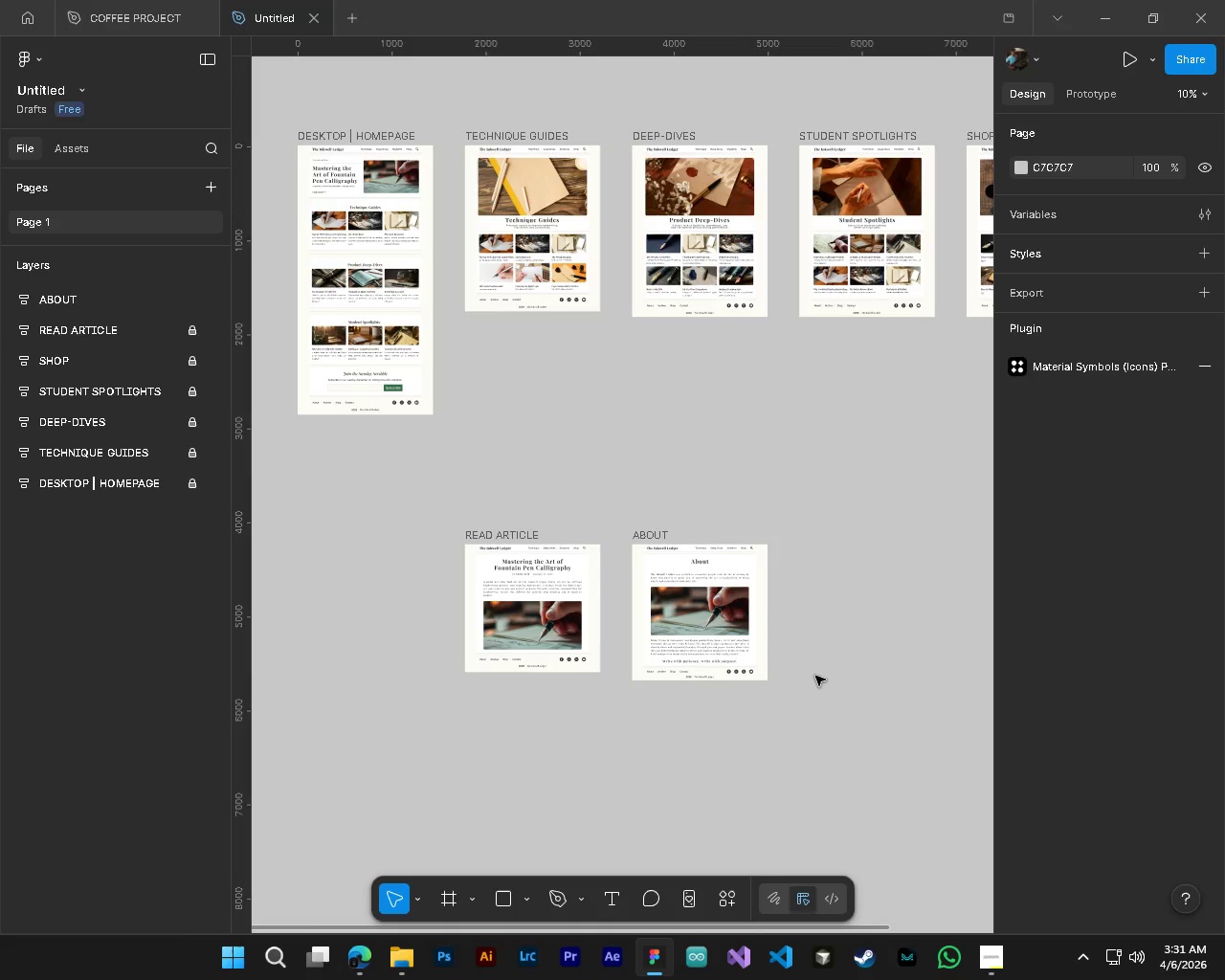 
scroll: coordinate [789, 660], scroll_direction: down, amount: 4.0
 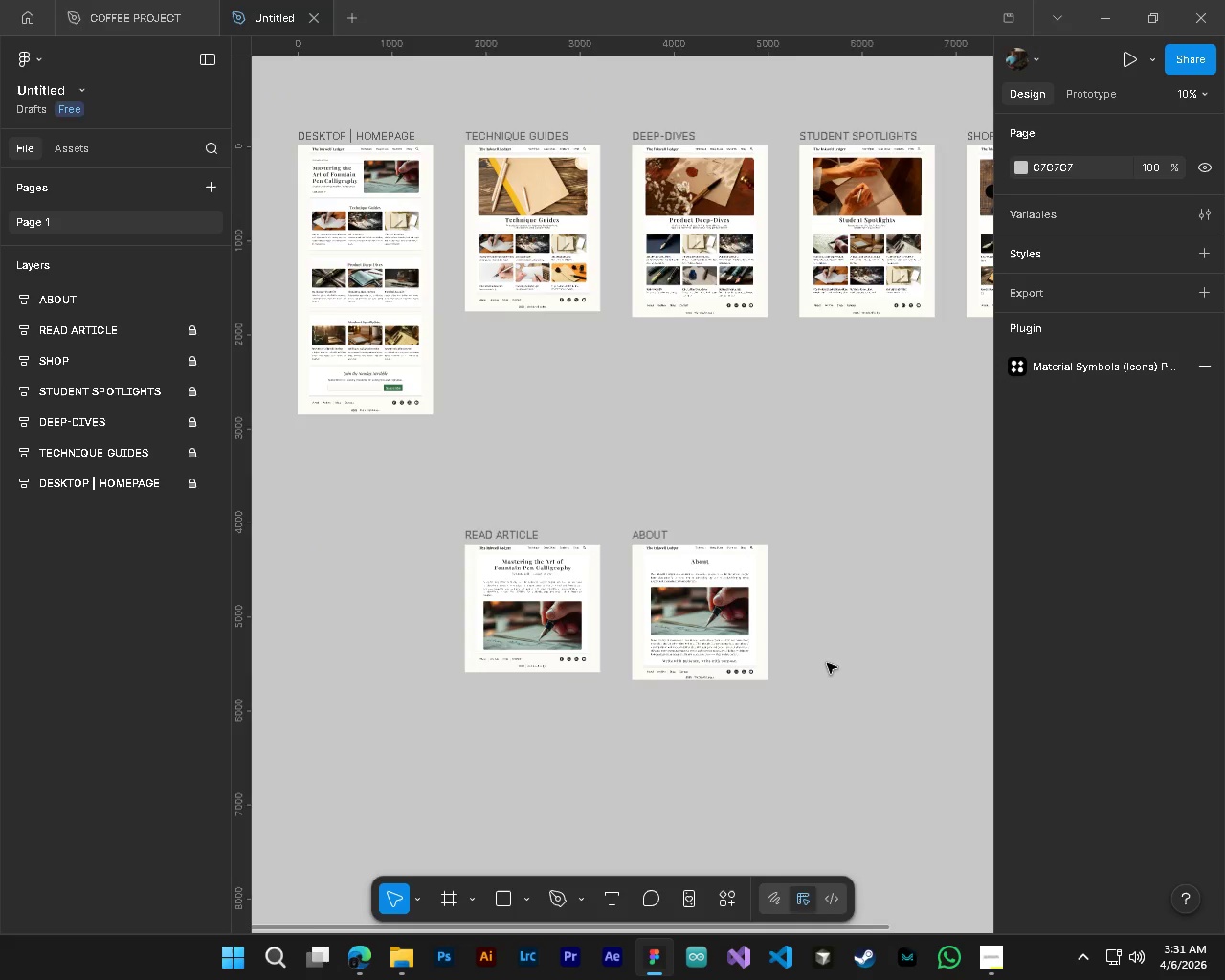 
hold_key(key=ShiftLeft, duration=0.59)
 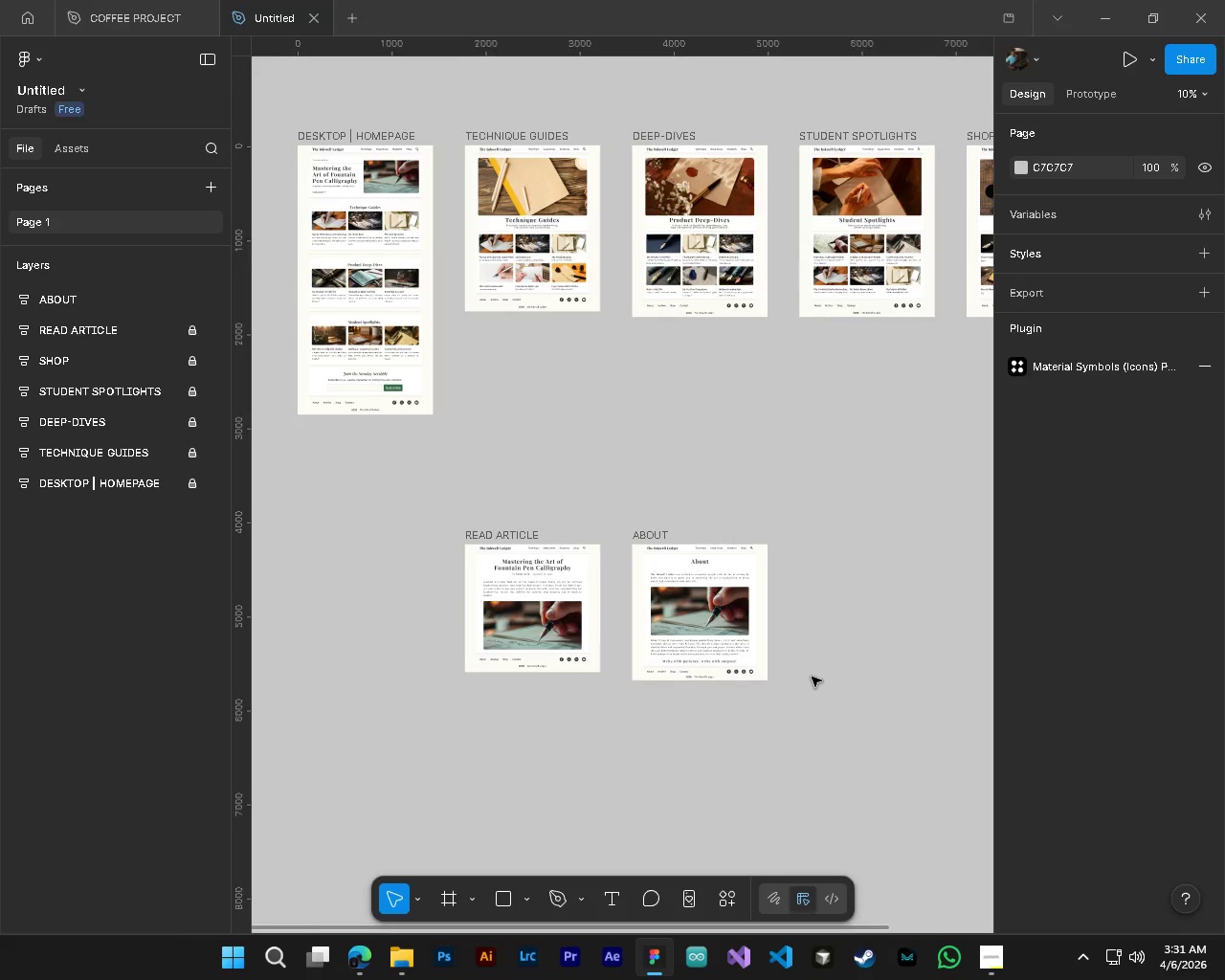 
hold_key(key=AltLeft, duration=0.36)
hold_key(key=ControlLeft, duration=0.39)
scroll: coordinate [812, 677], scroll_direction: down, amount: 3.0
 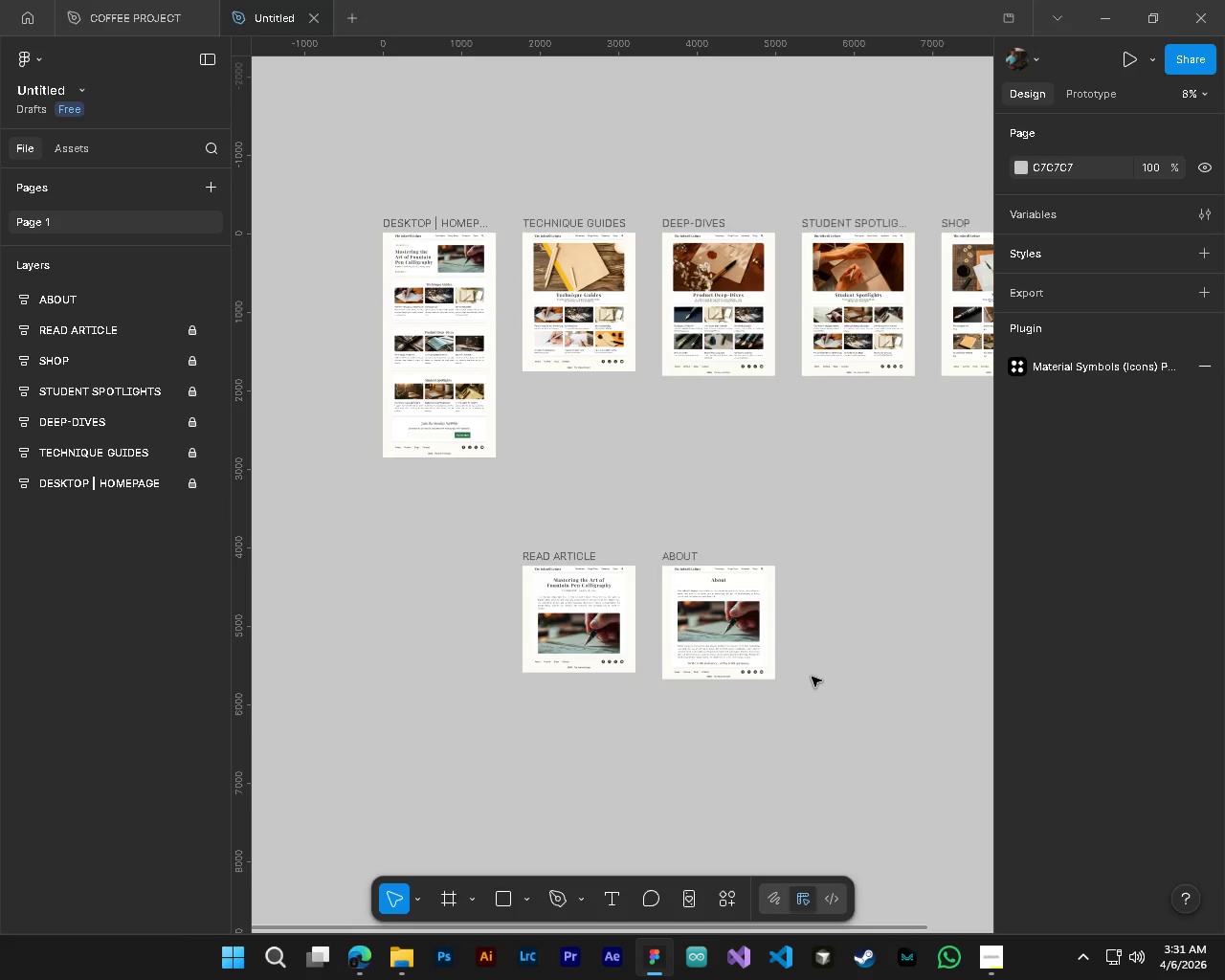 
wait(6.93)
 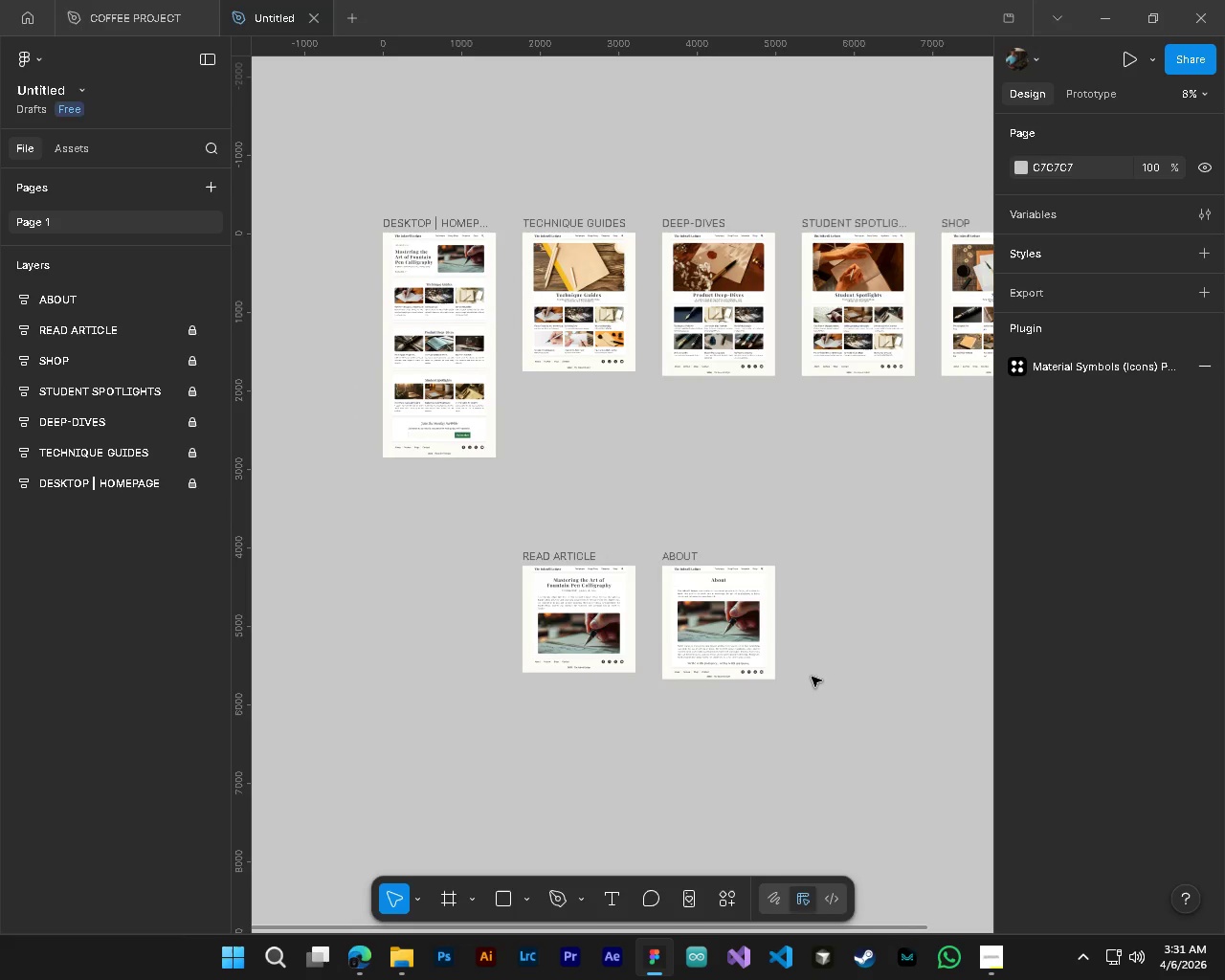 
hold_key(key=ControlLeft, duration=0.53)
hold_key(key=AltLeft, duration=0.5)
hold_key(key=ShiftLeft, duration=0.48)
scroll: coordinate [812, 677], scroll_direction: down, amount: 4.0
 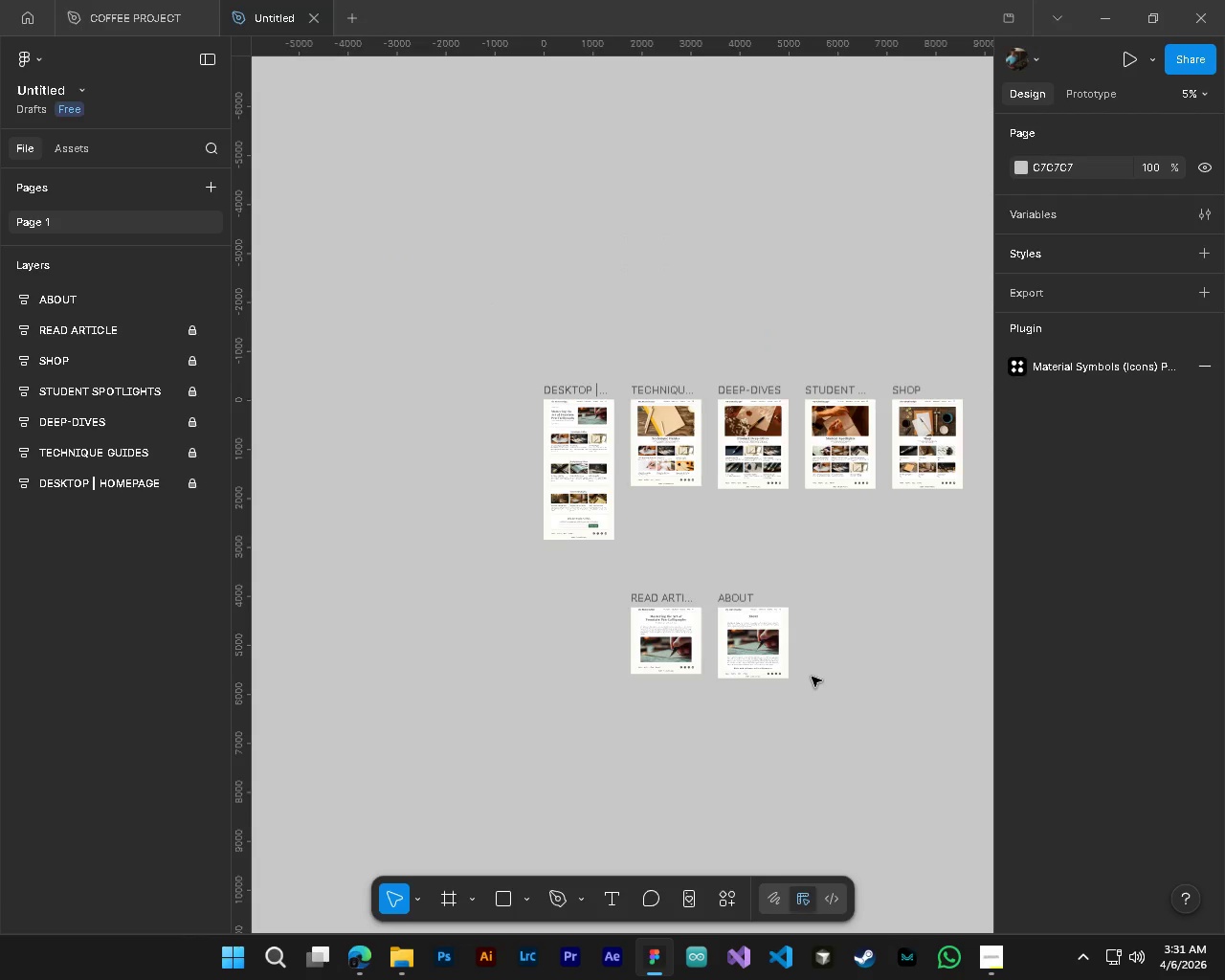 
key(Control+S)
 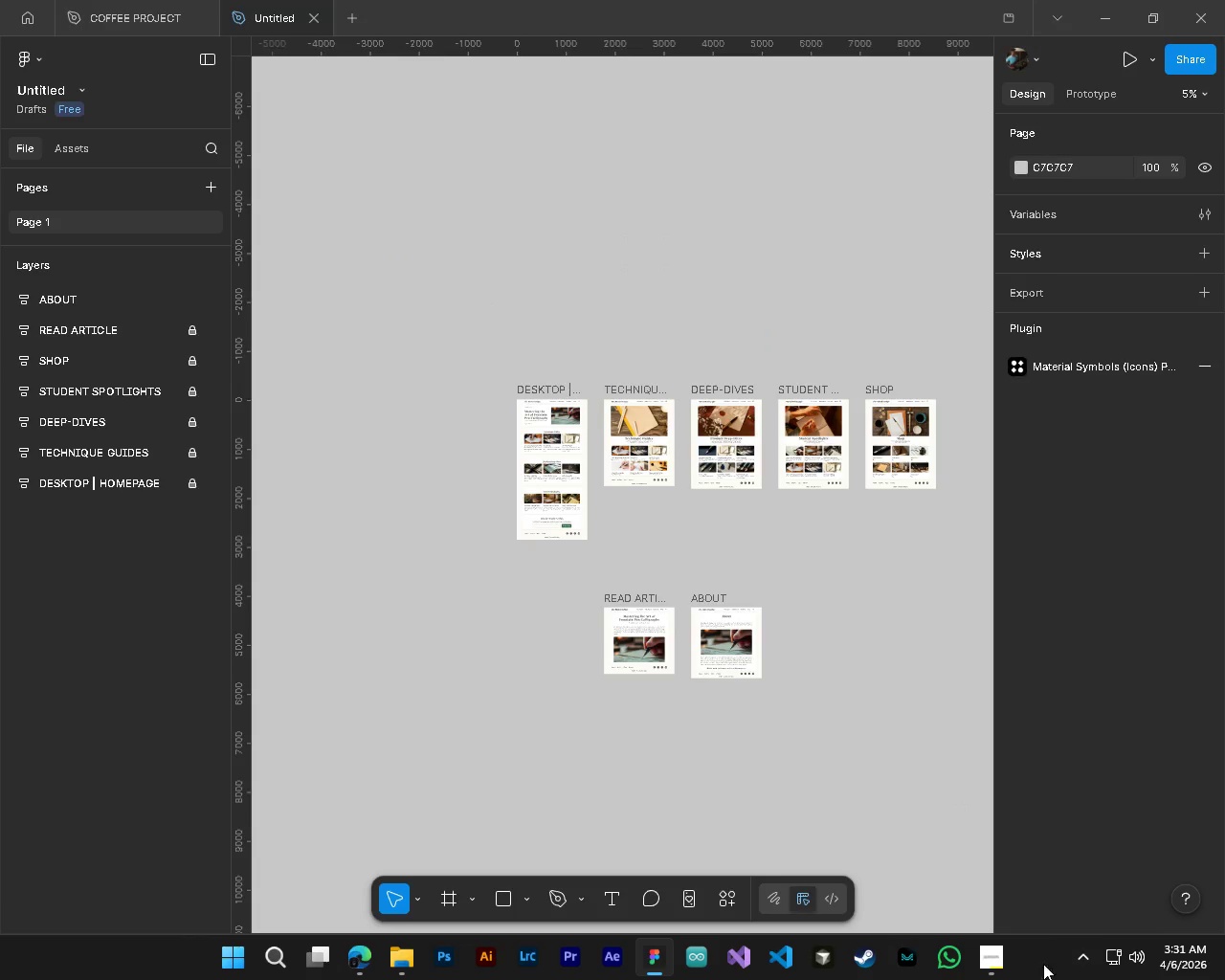 
left_click([989, 972])